 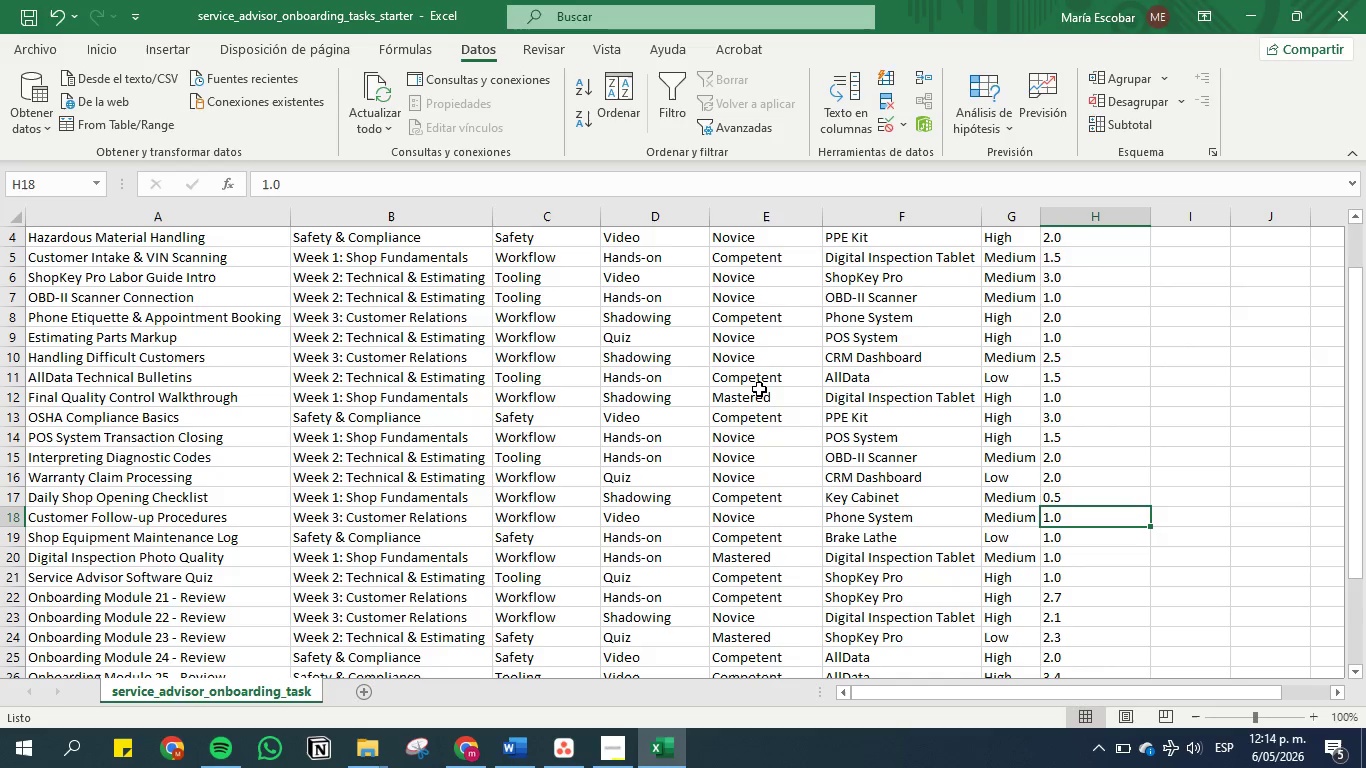 
key(ArrowUp)
 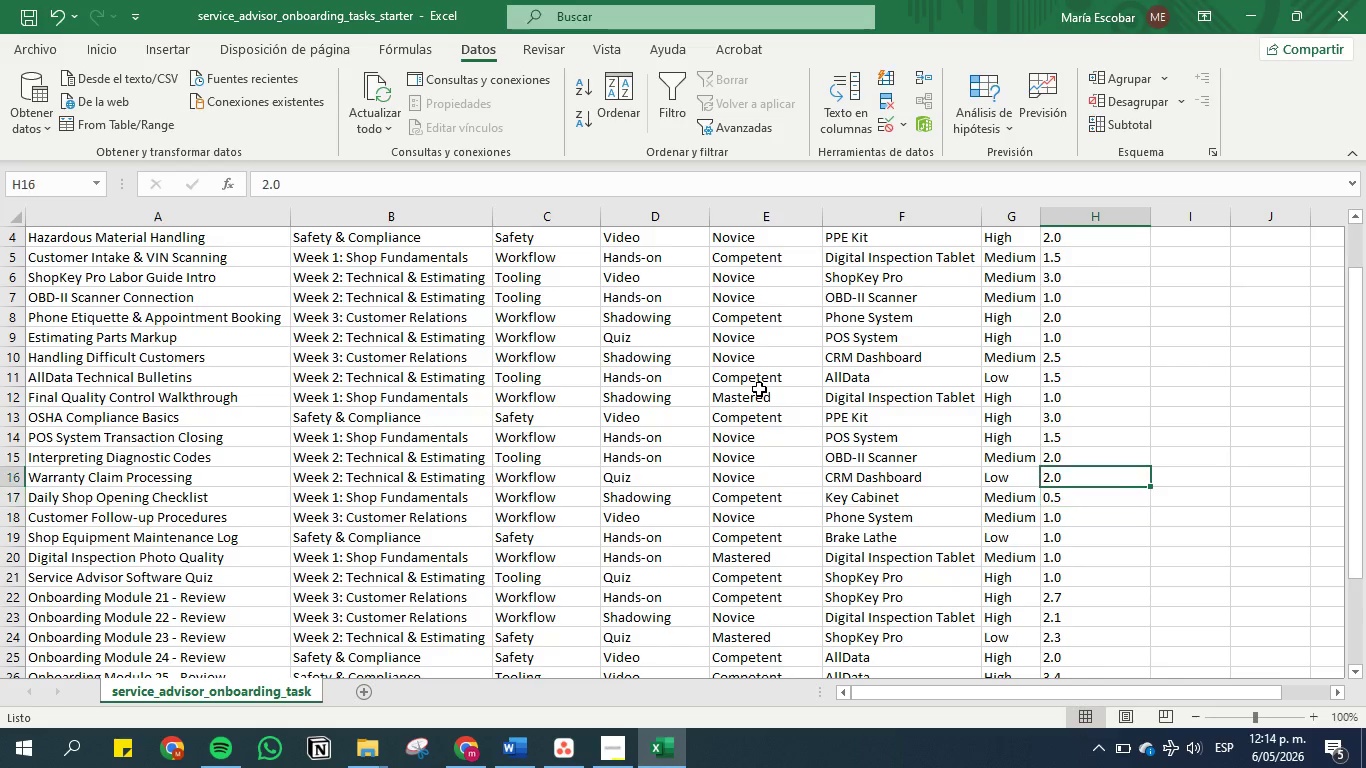 
key(ArrowUp)
 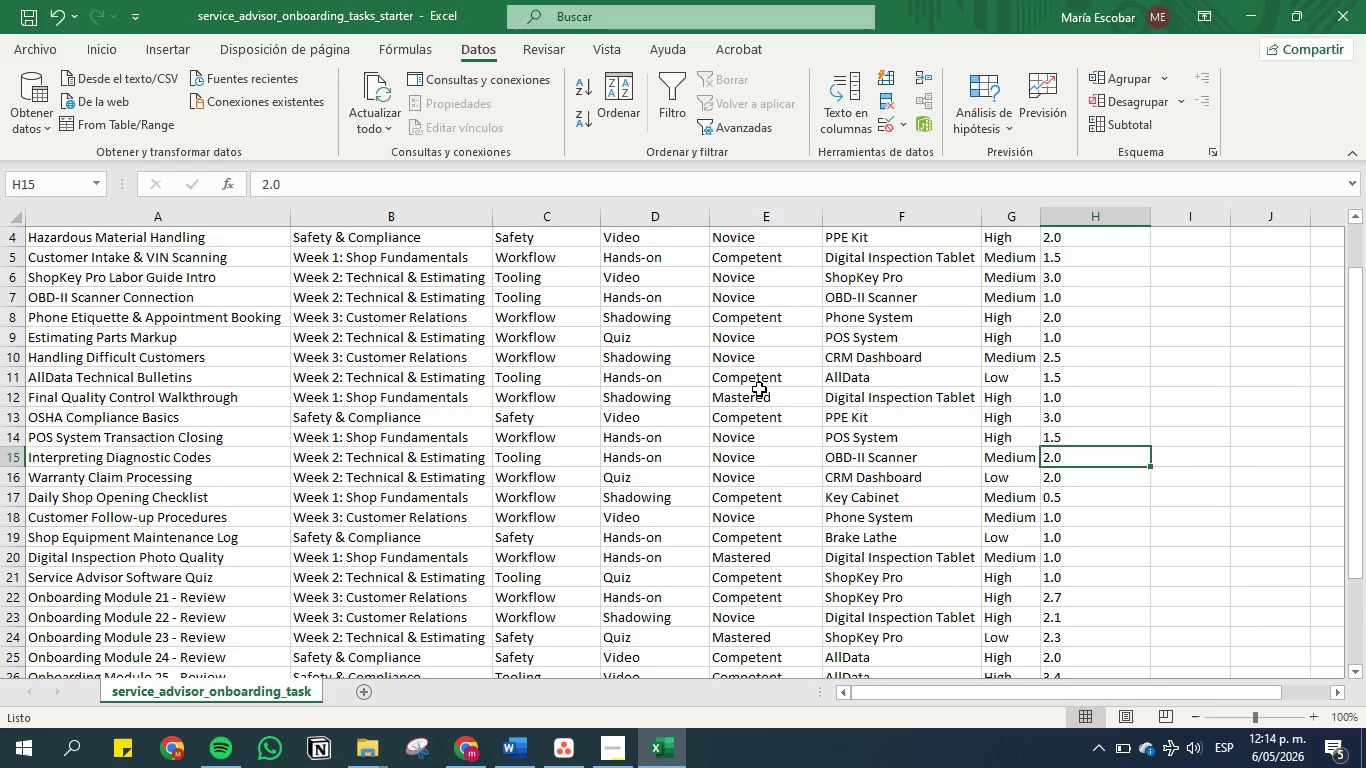 
key(ArrowUp)
 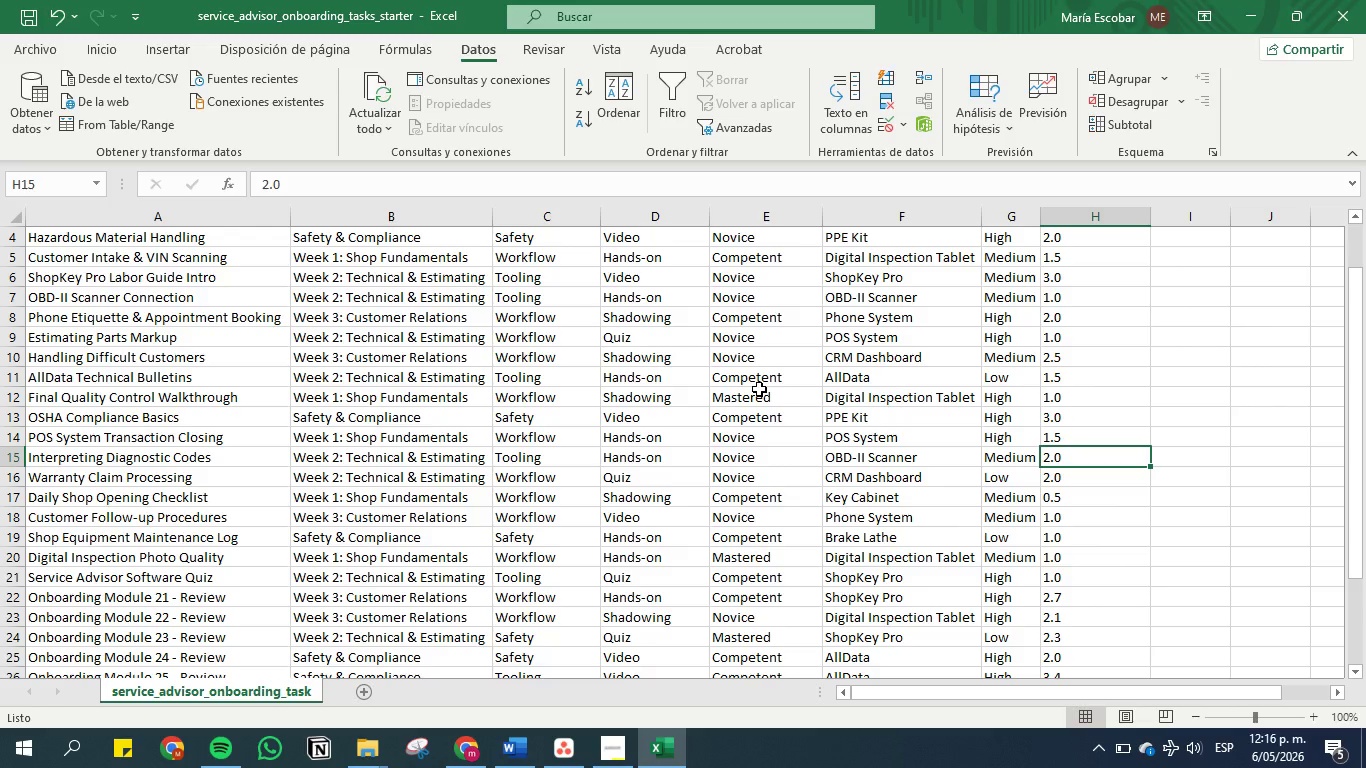 
wait(77.09)
 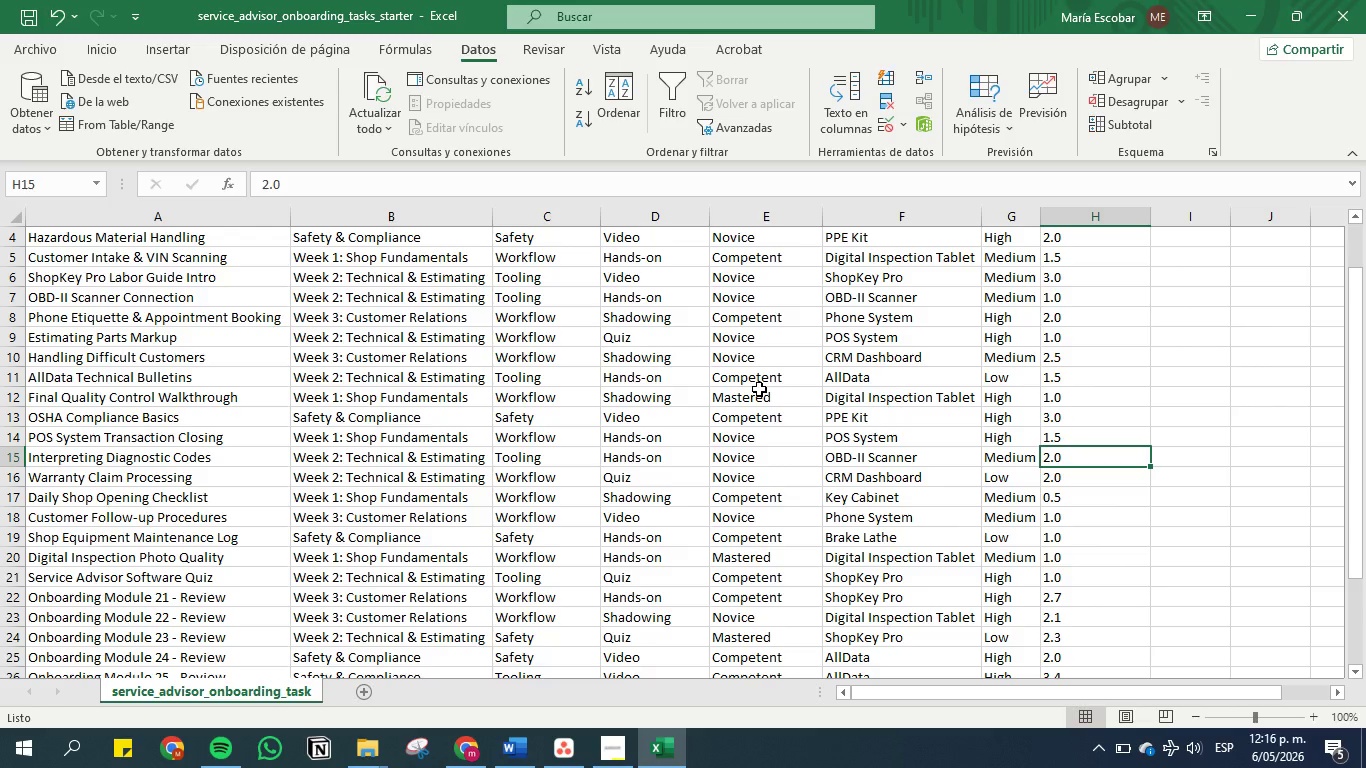 
key(ArrowUp)
 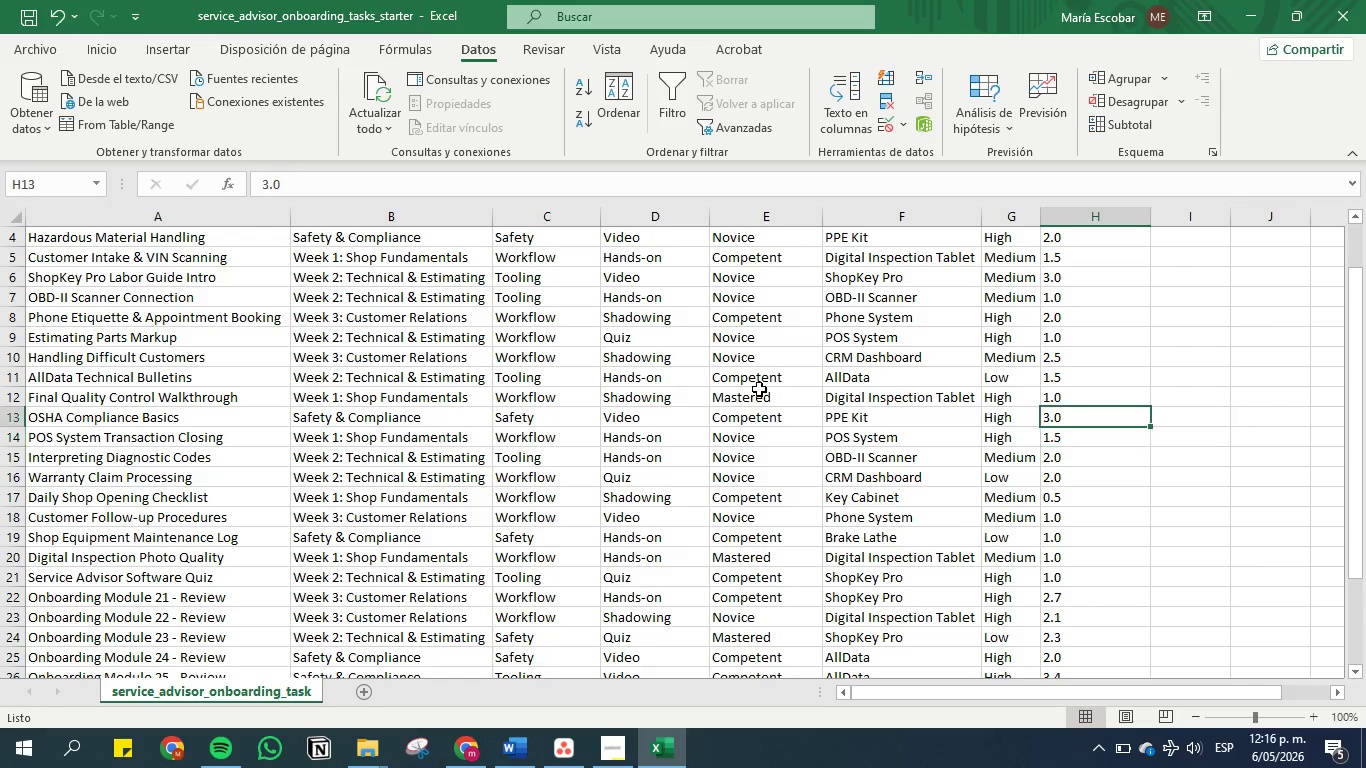 
key(ArrowUp)
 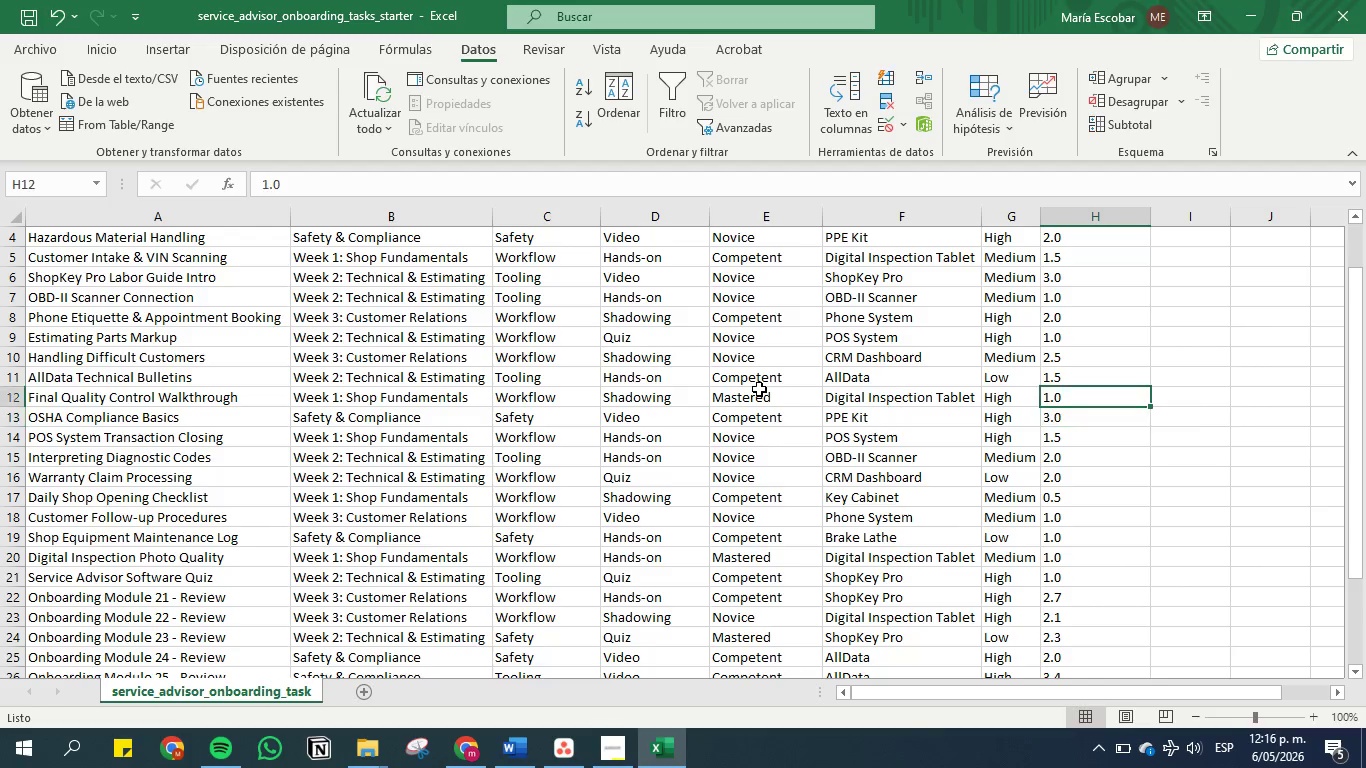 
key(ArrowUp)
 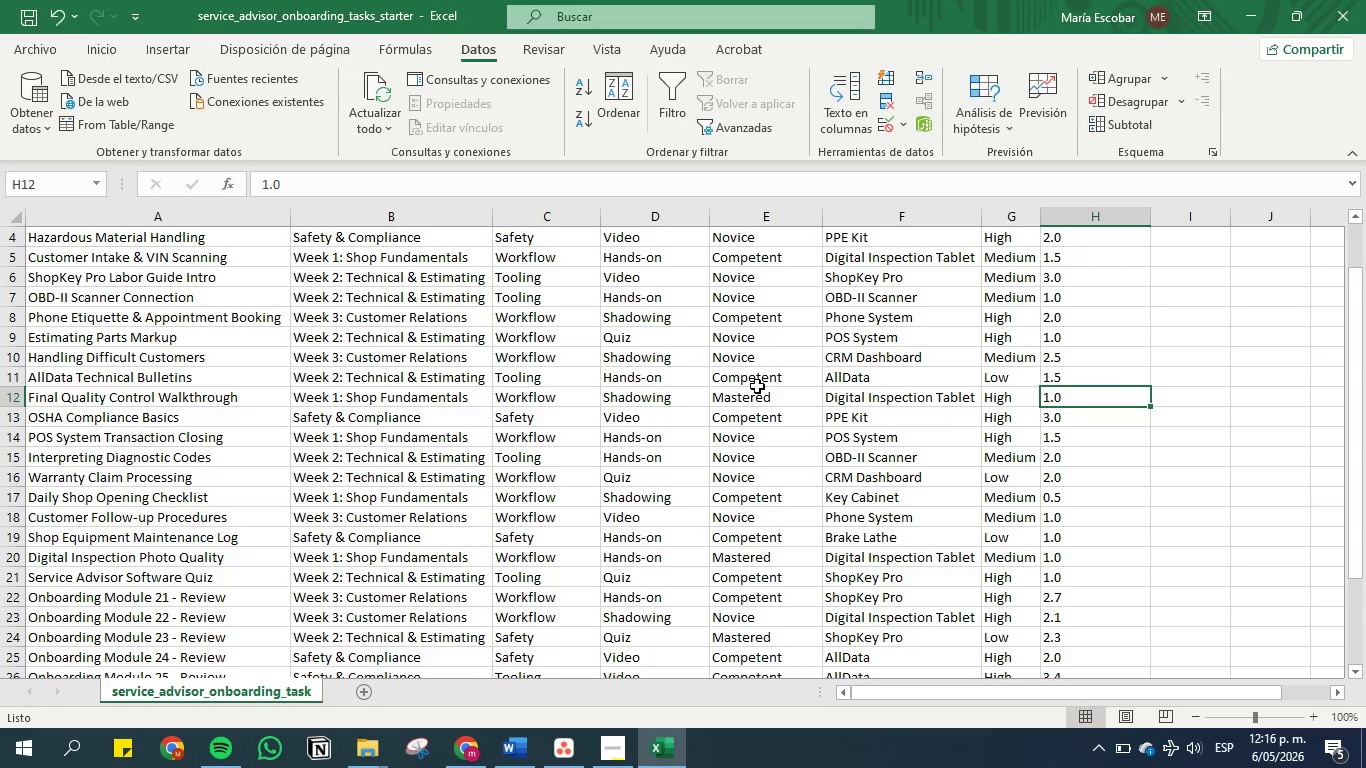 
wait(40.52)
 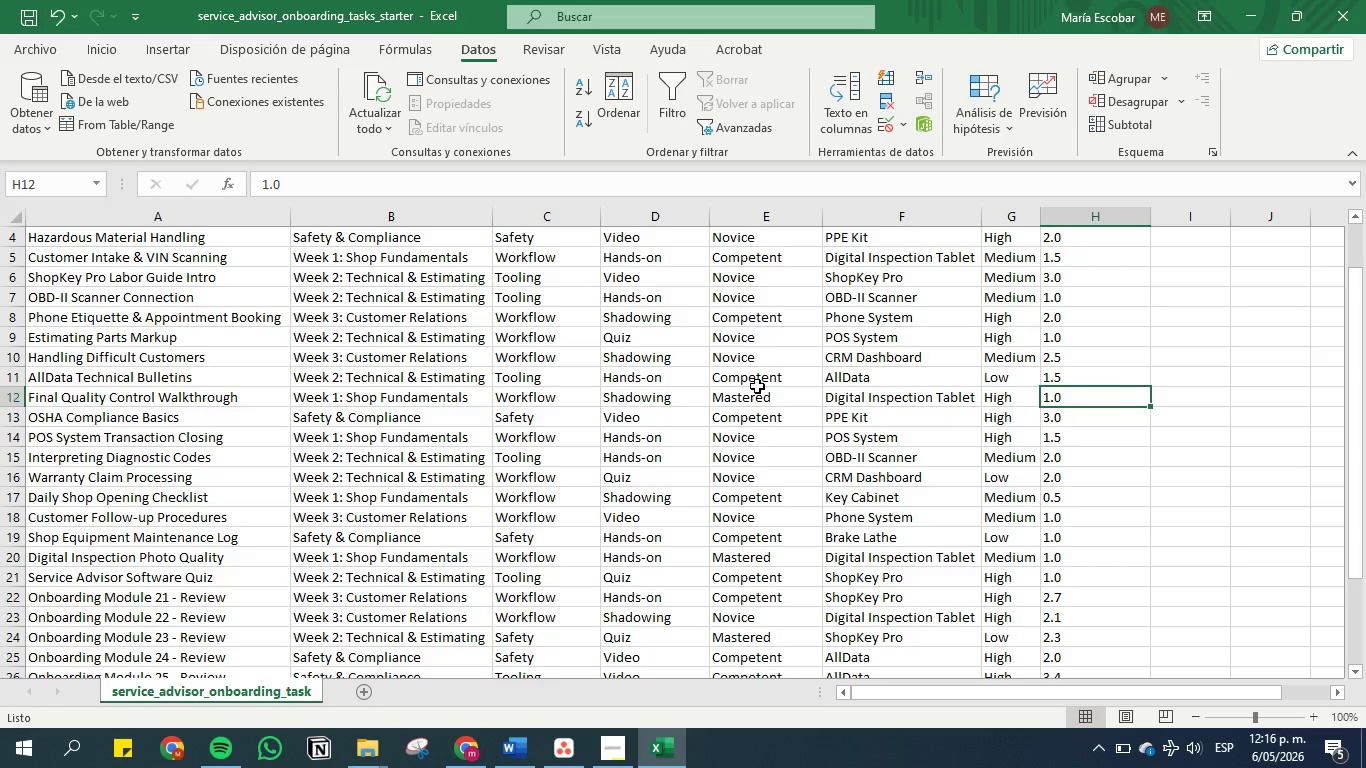 
key(ArrowUp)
 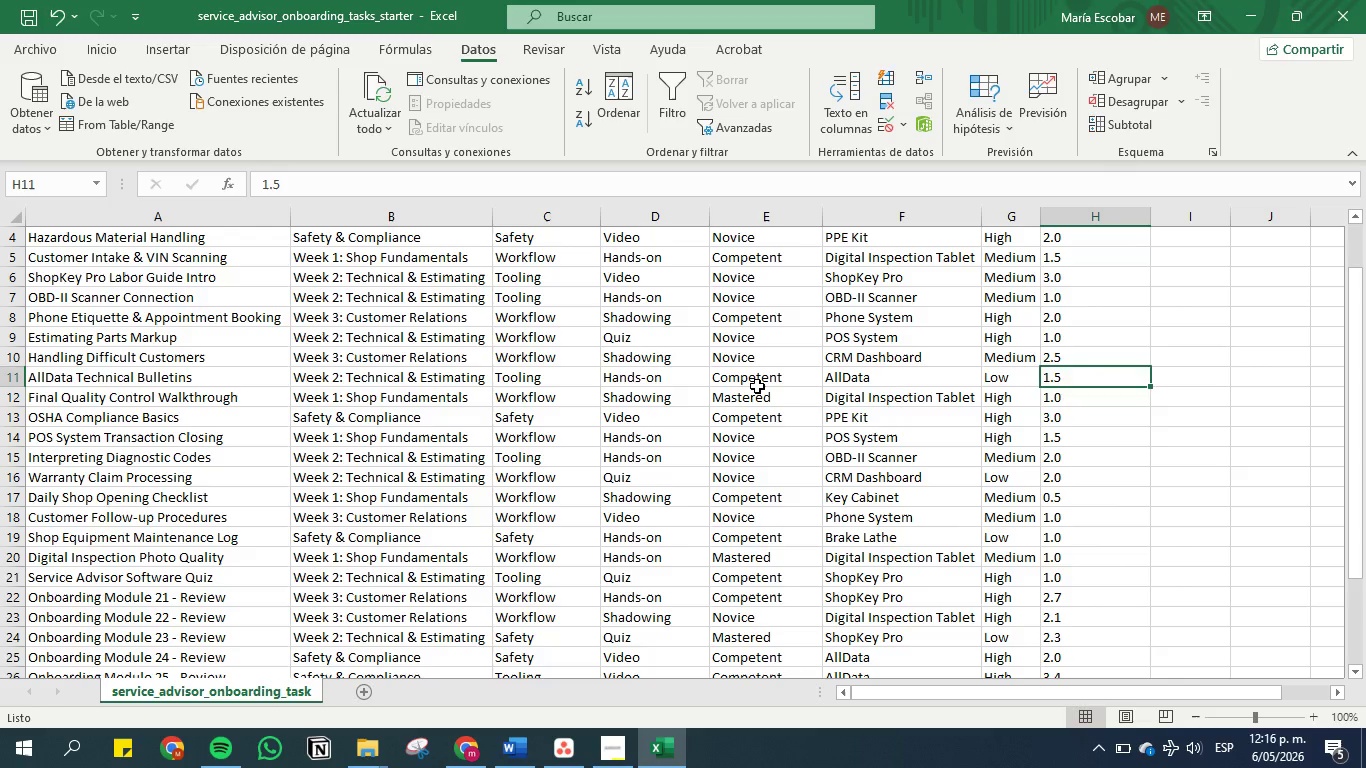 
key(ArrowUp)
 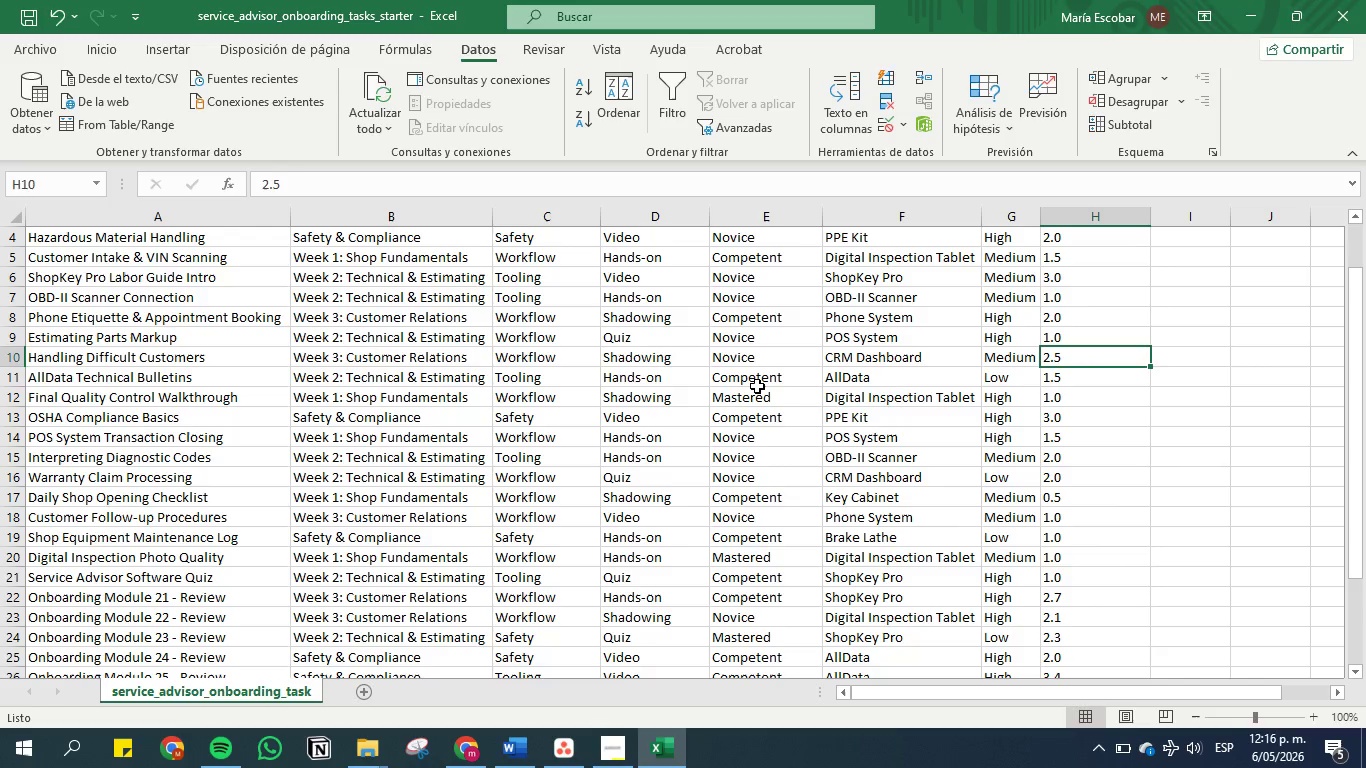 
key(ArrowUp)
 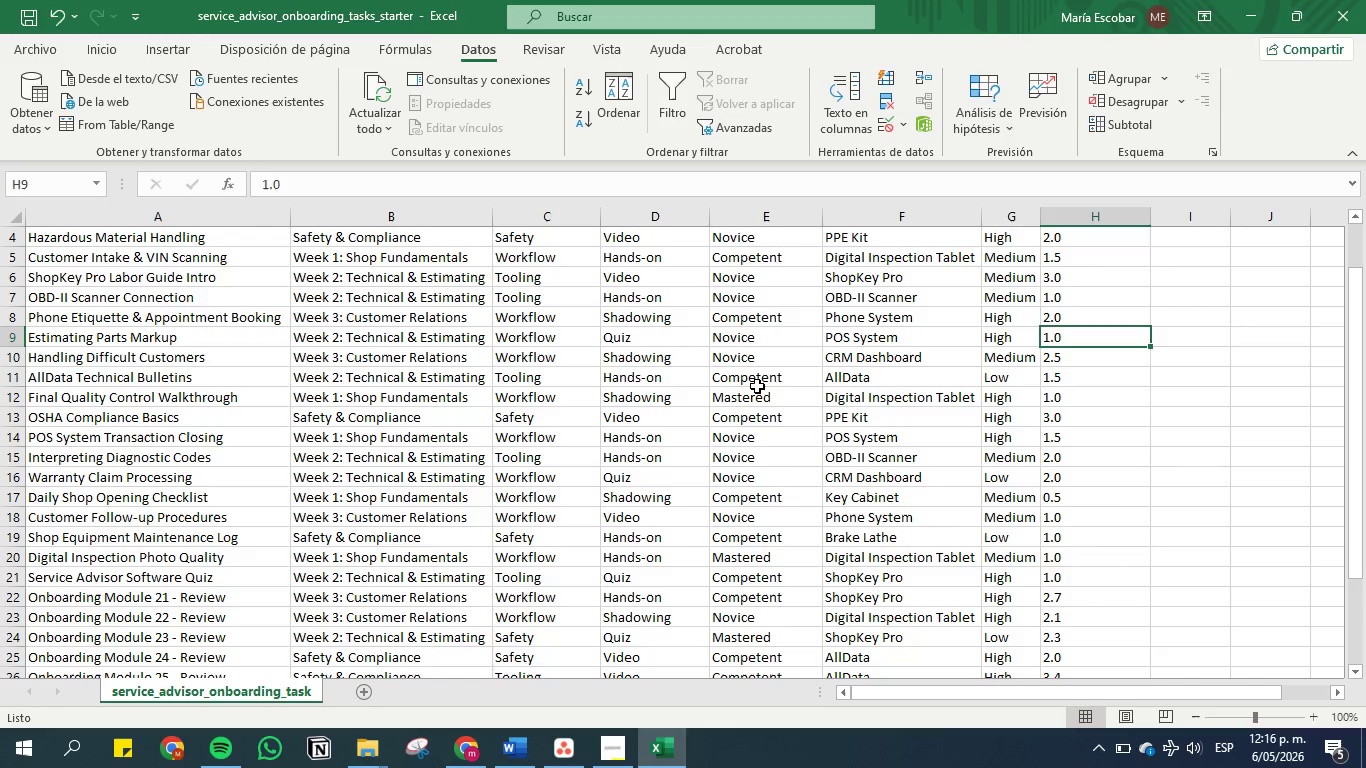 
key(ArrowLeft)
 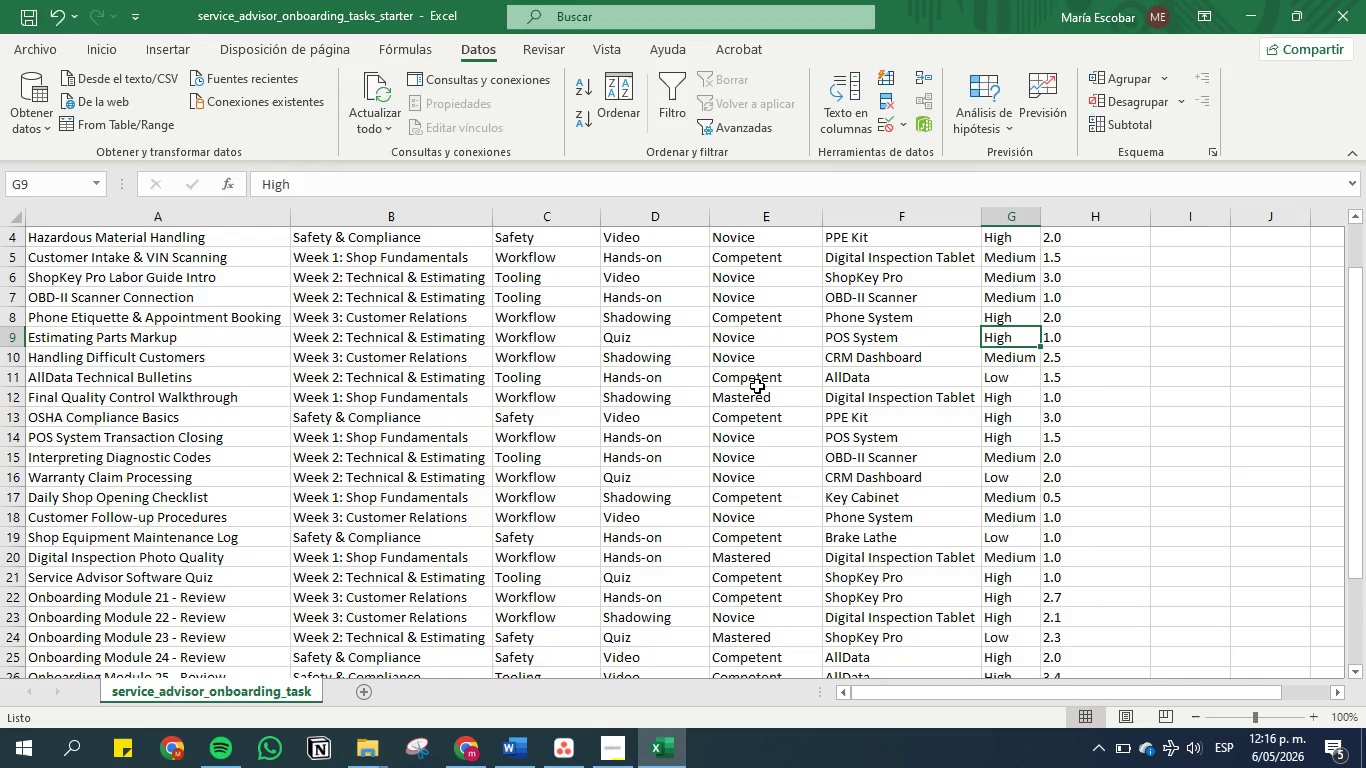 
hold_key(key=ArrowLeft, duration=1.0)
 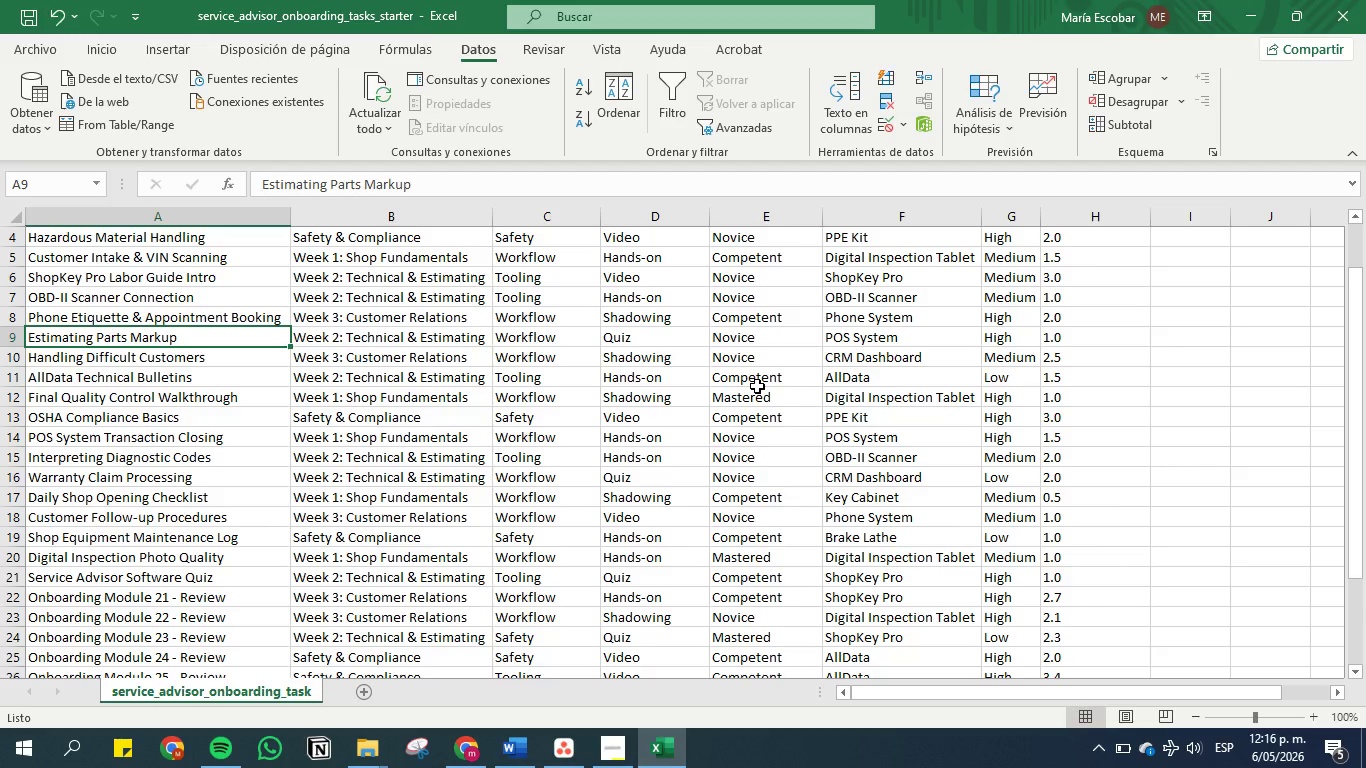 
hold_key(key=ArrowUp, duration=0.91)
 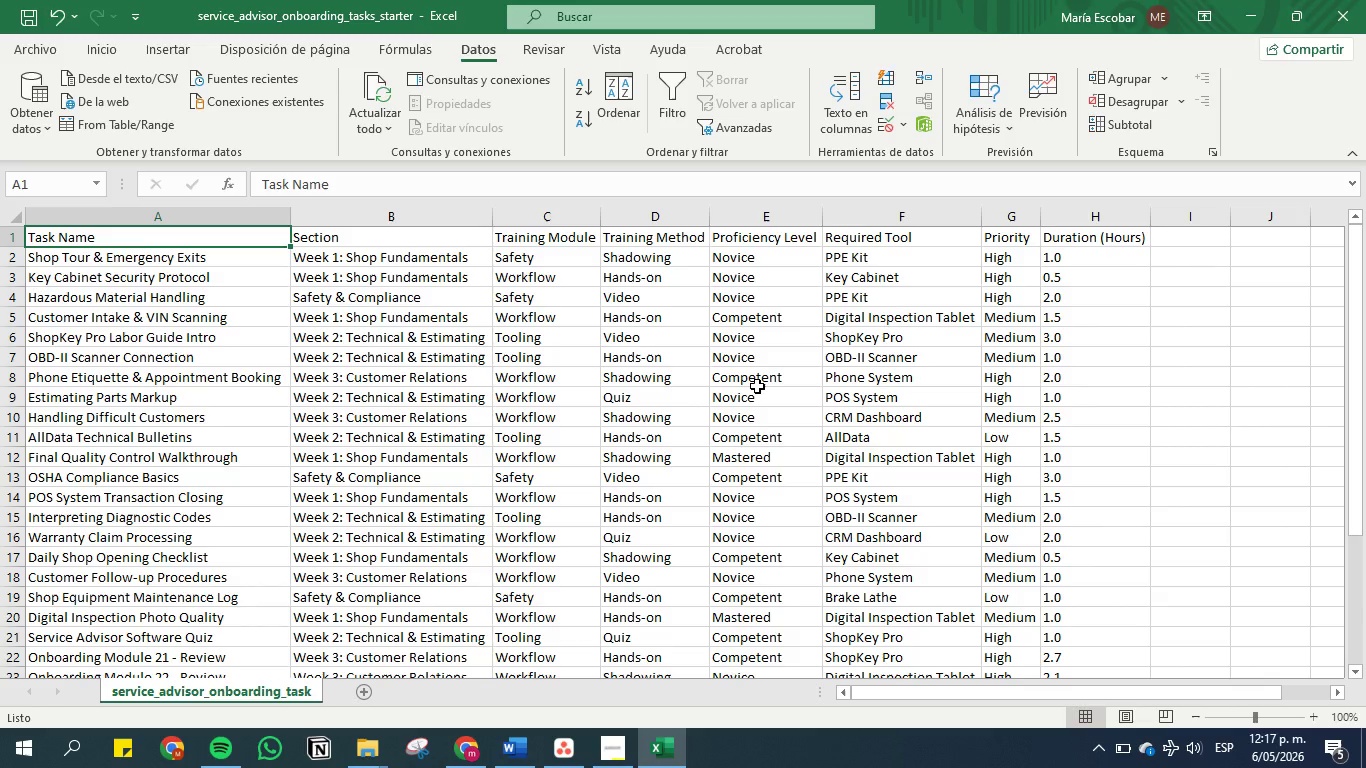 
wait(27.56)
 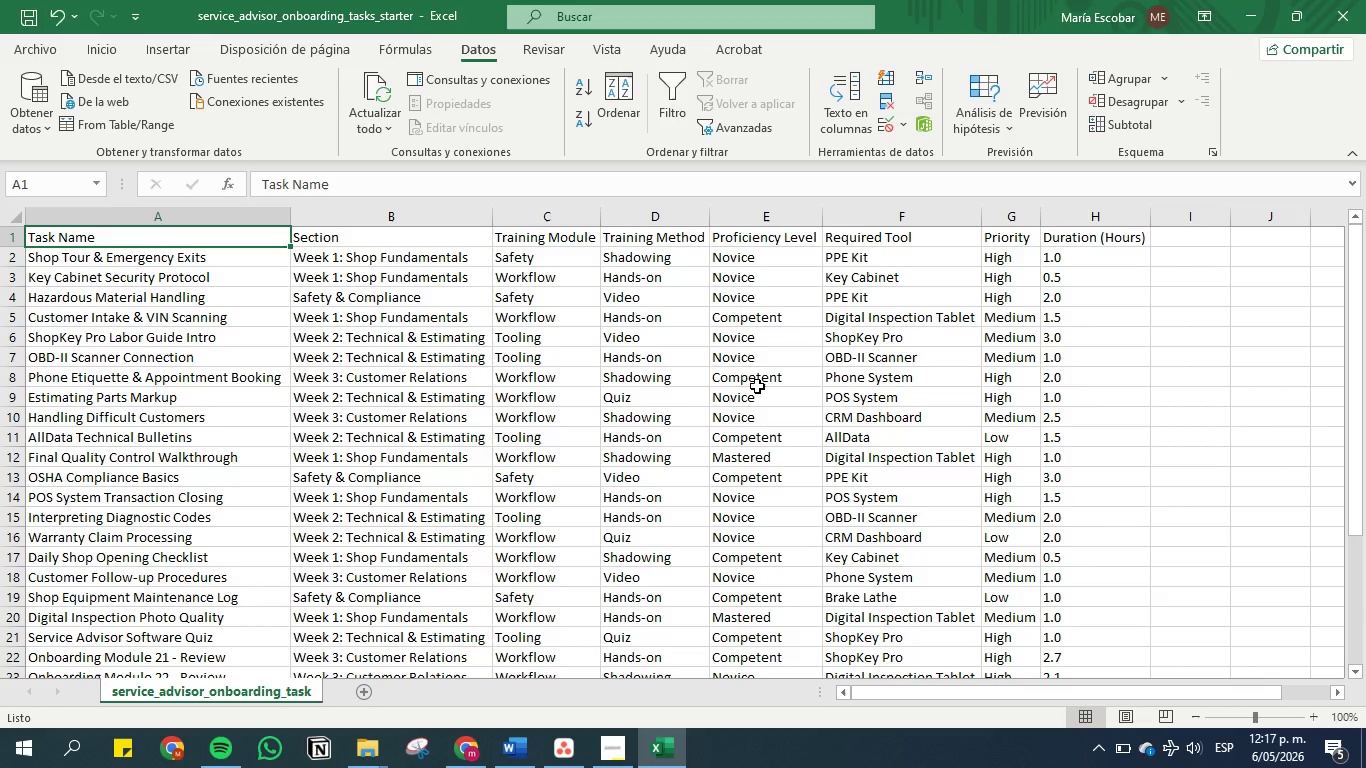 
scroll: coordinate [757, 386], scroll_direction: down, amount: 4.0
 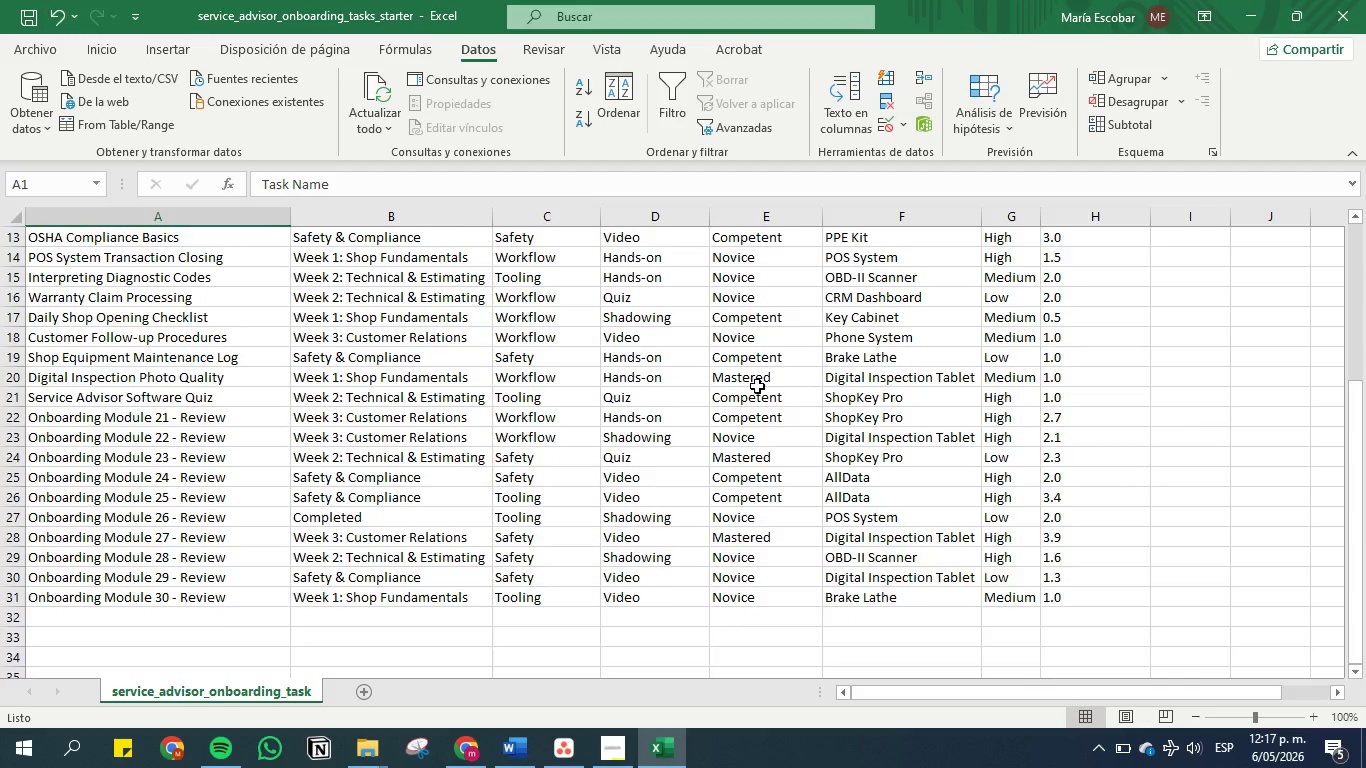 
scroll: coordinate [757, 386], scroll_direction: up, amount: 1.0
 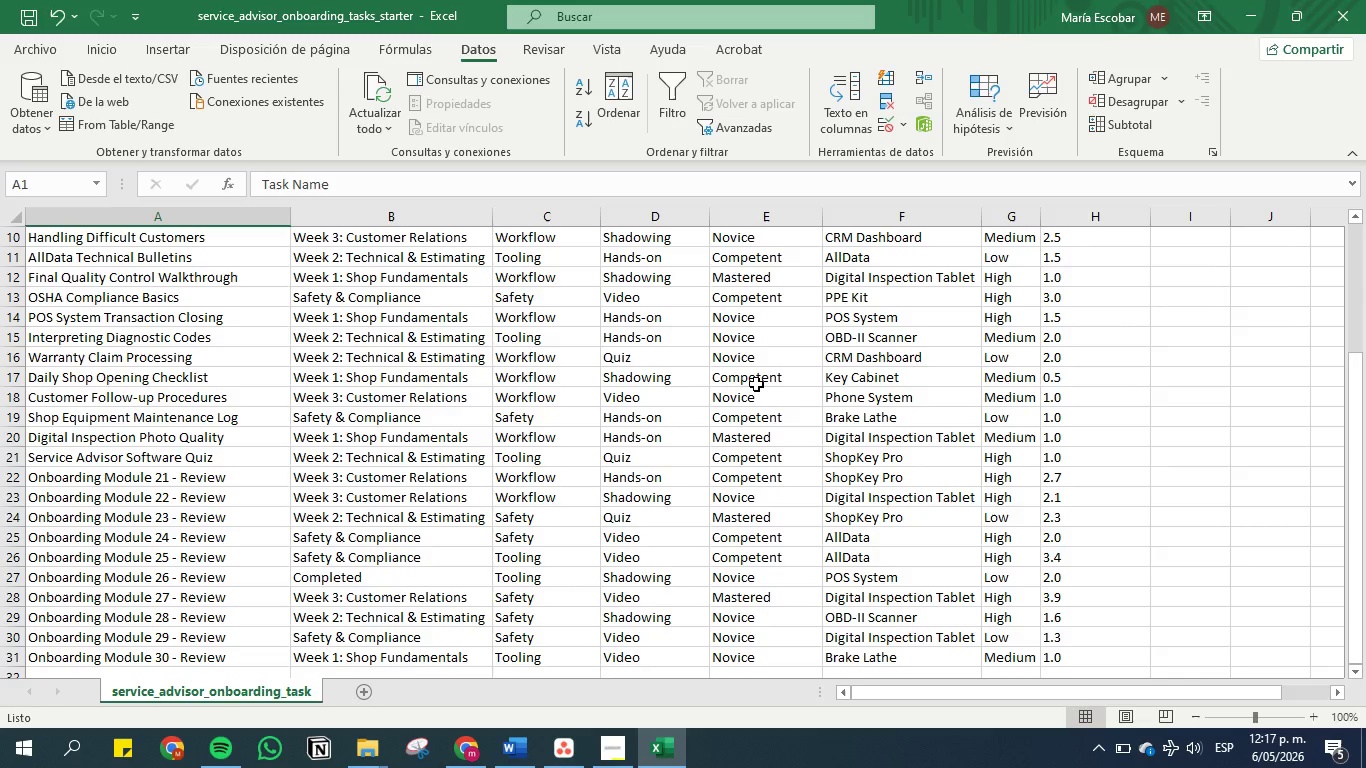 
wait(20.89)
 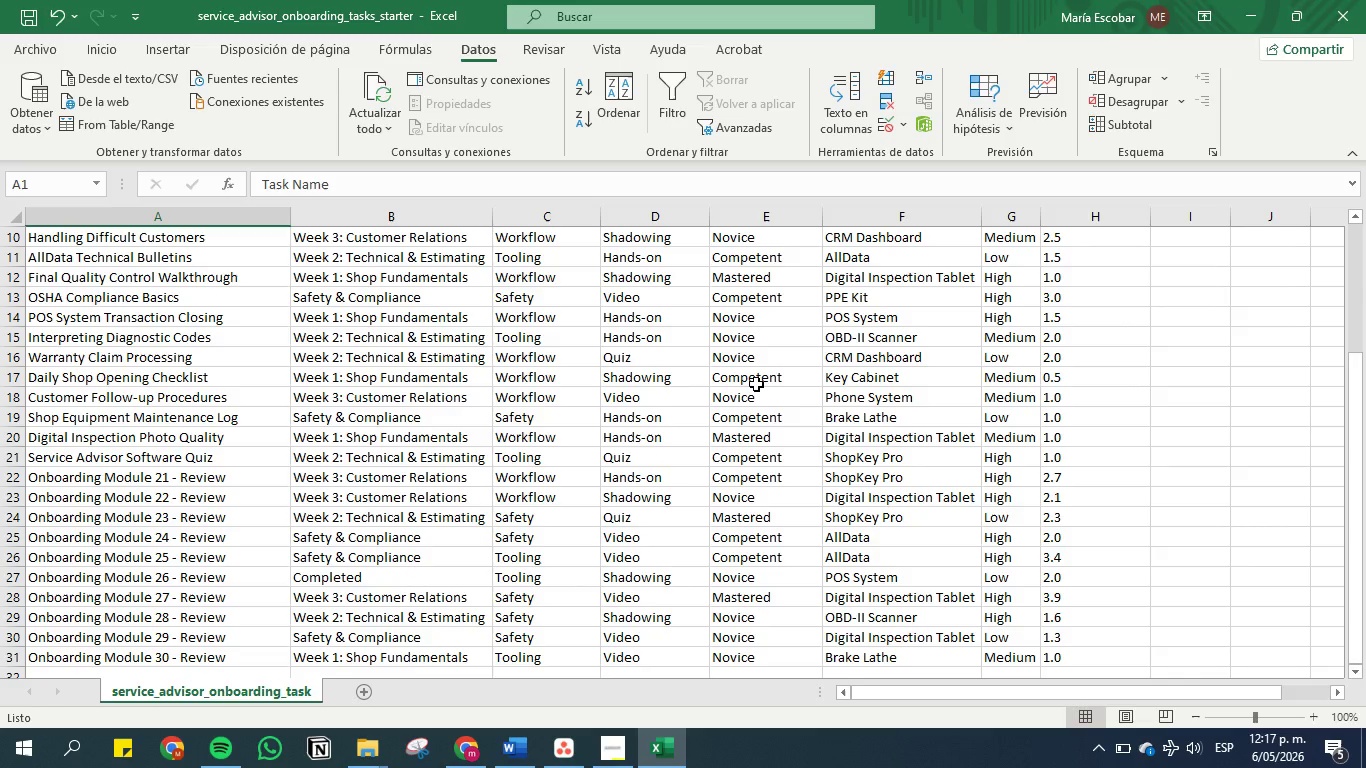 
key(ArrowUp)
 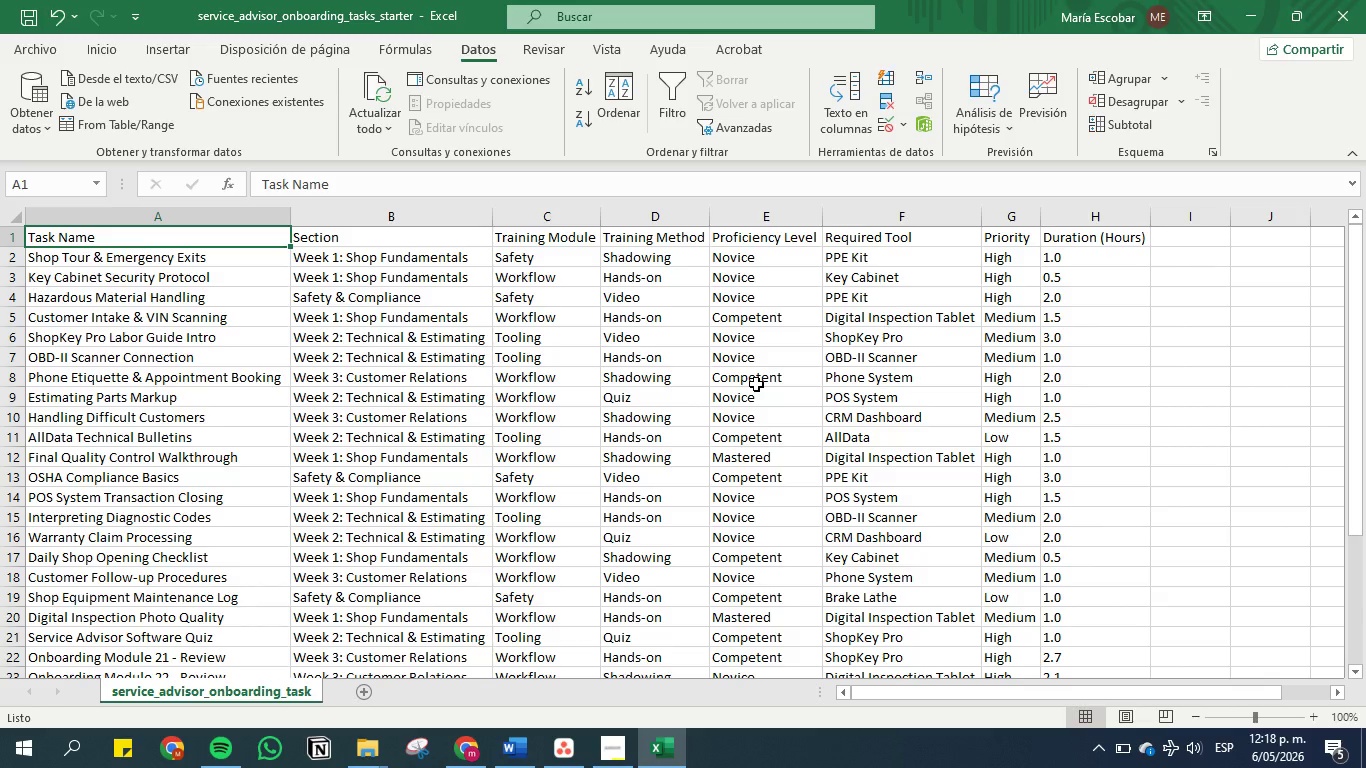 
wait(61.34)
 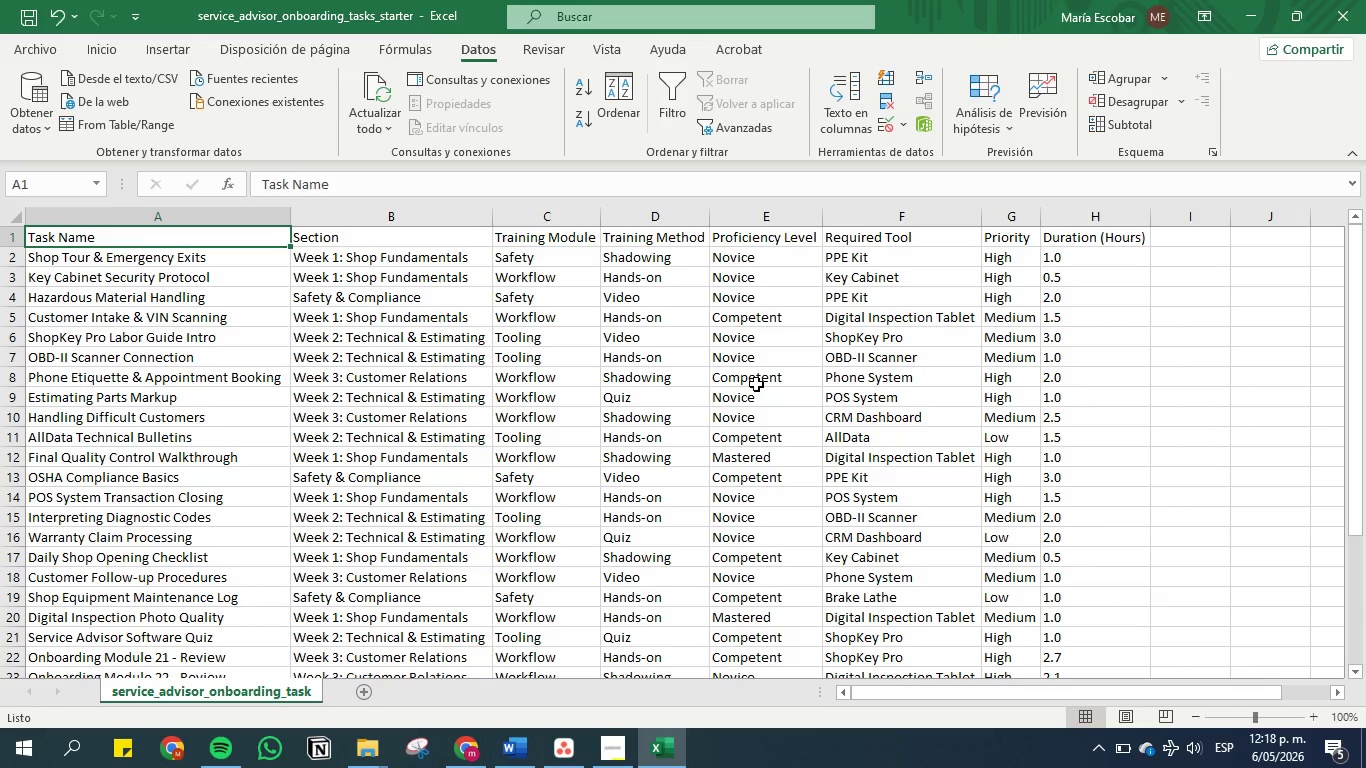 
scroll: coordinate [574, 580], scroll_direction: up, amount: 7.0
 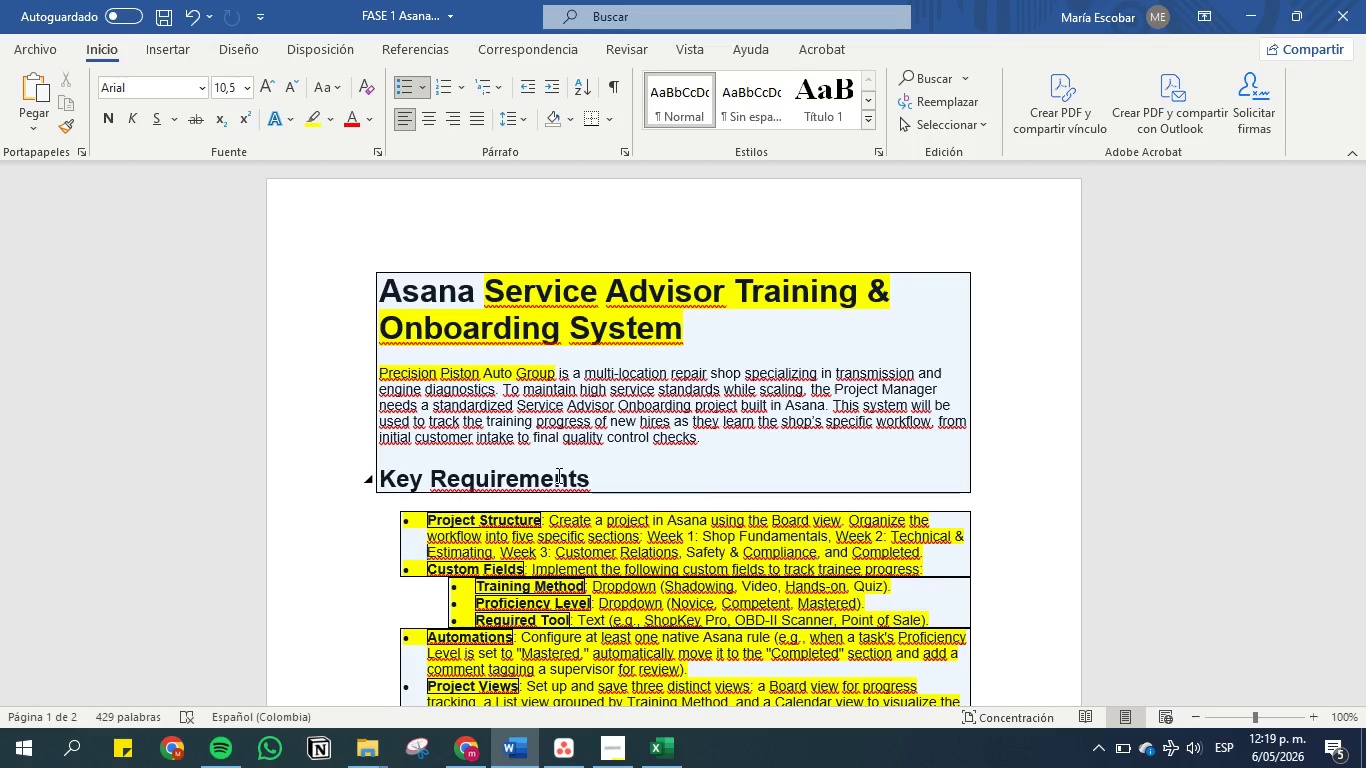 
wait(74.66)
 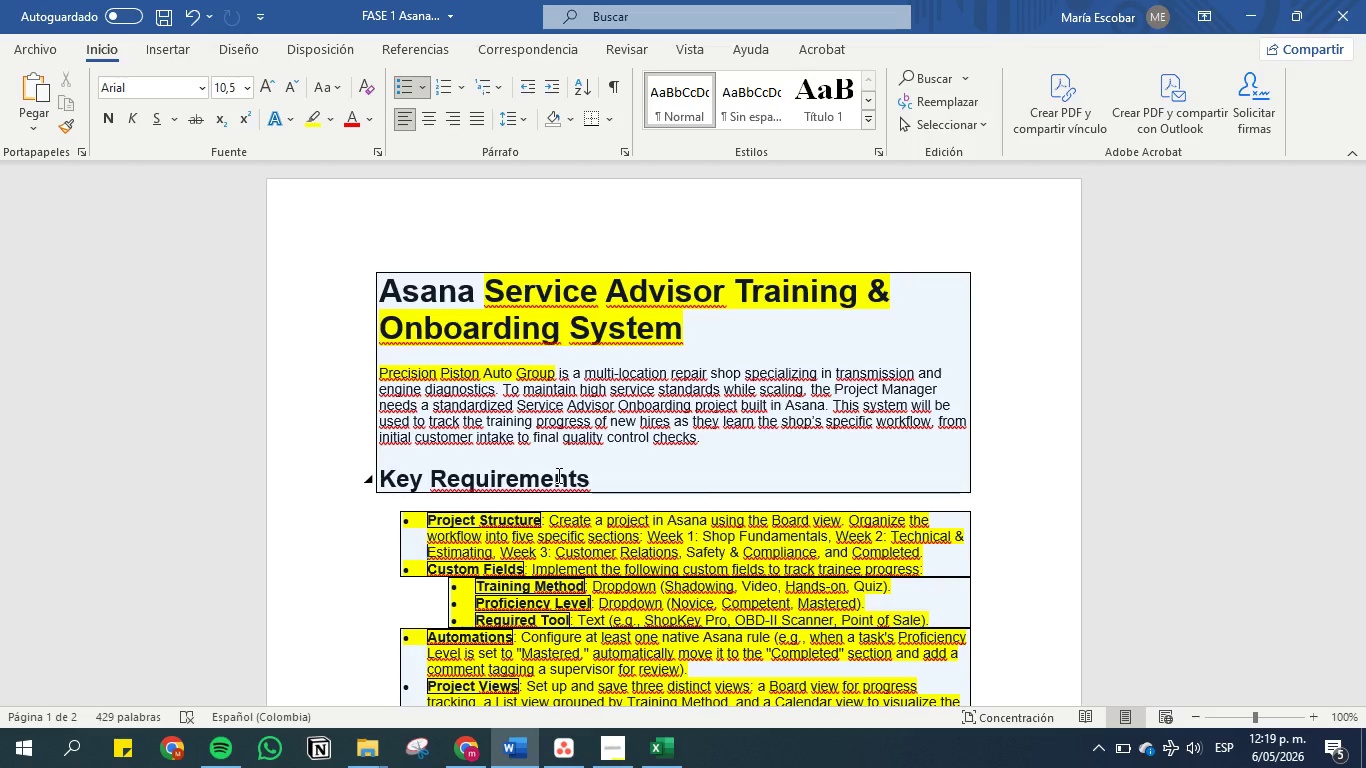 
scroll: coordinate [587, 453], scroll_direction: down, amount: 3.0
 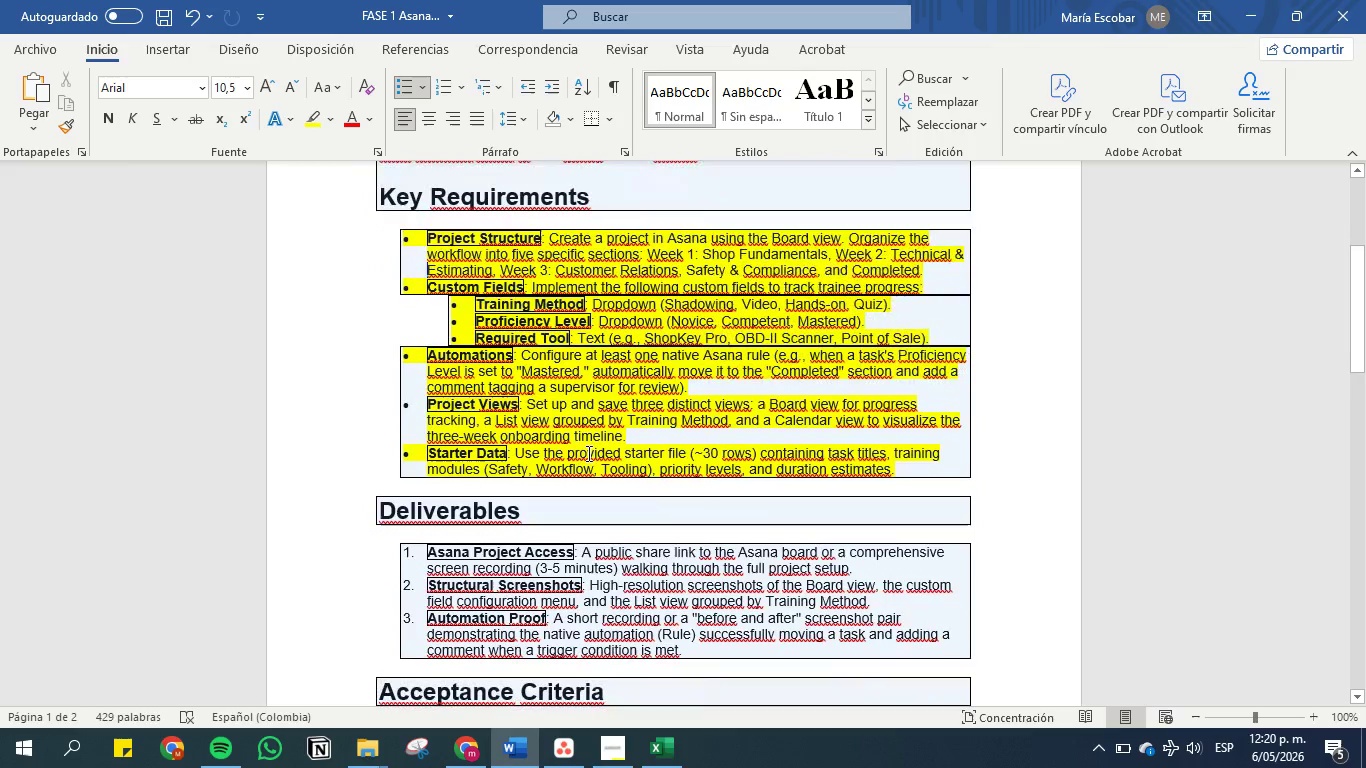 
scroll: coordinate [590, 452], scroll_direction: up, amount: 2.0
 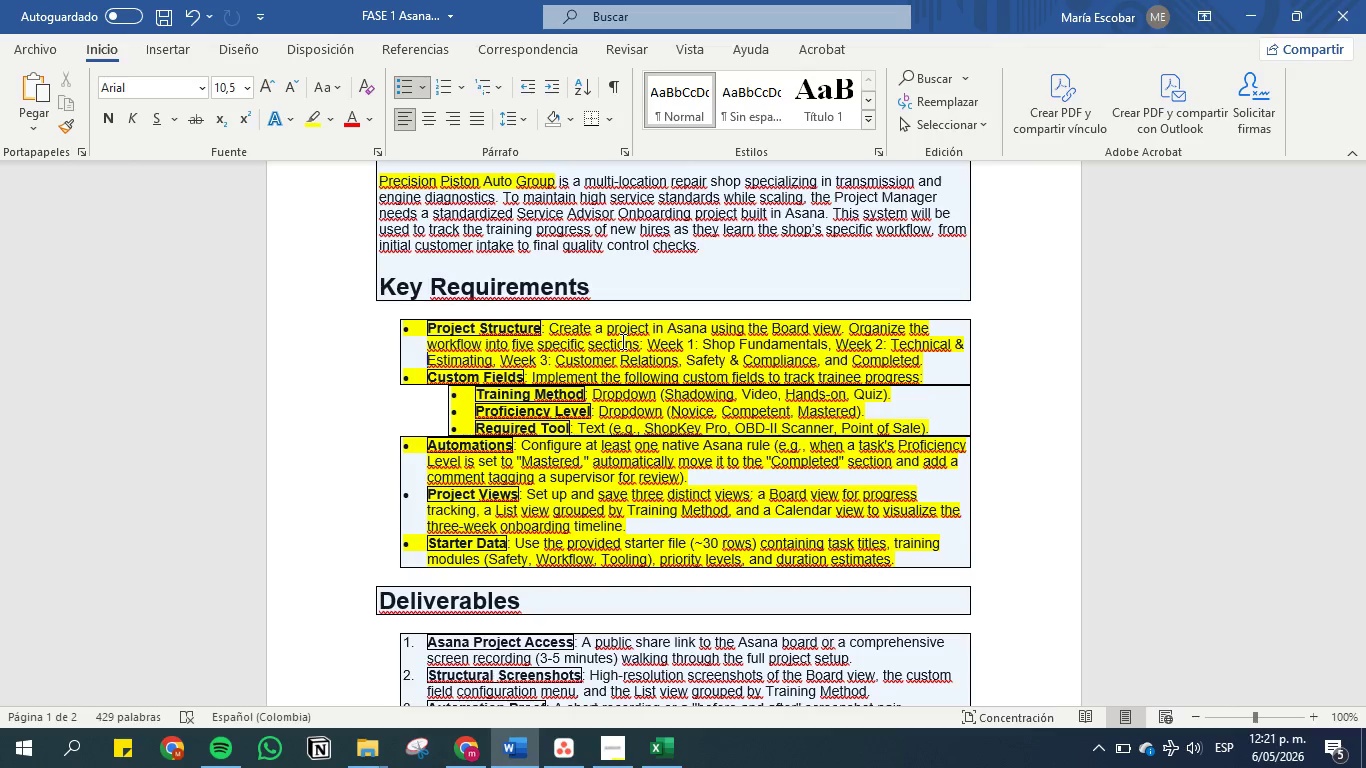 
wait(57.67)
 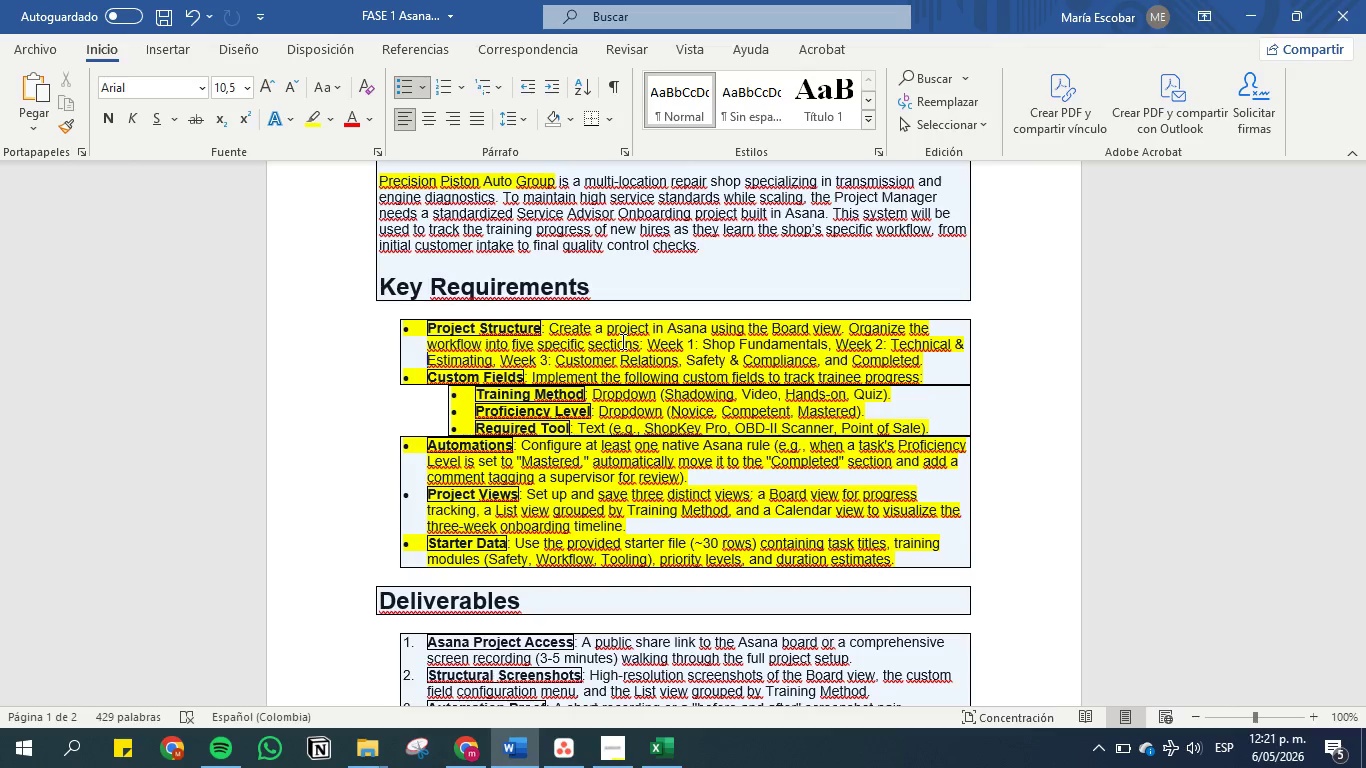 
key(ArrowUp)
 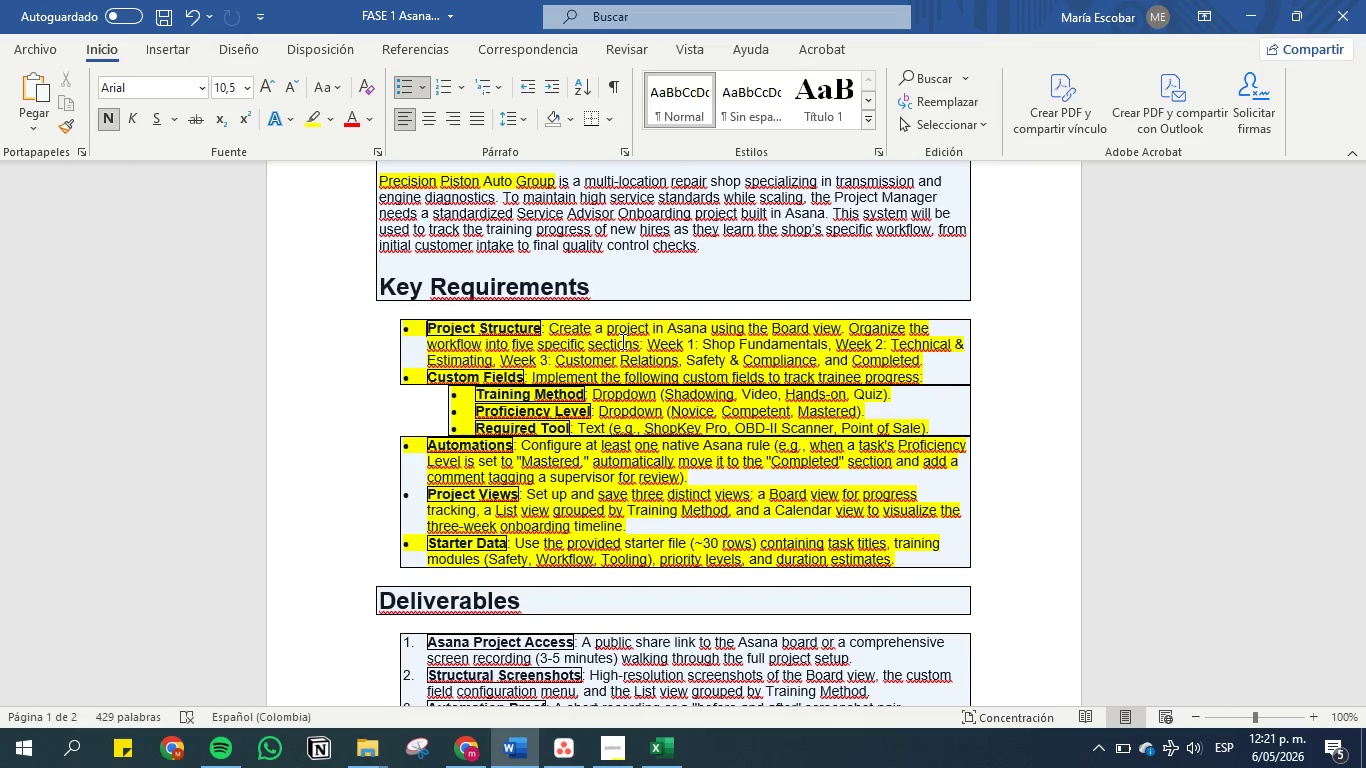 
key(ArrowUp)
 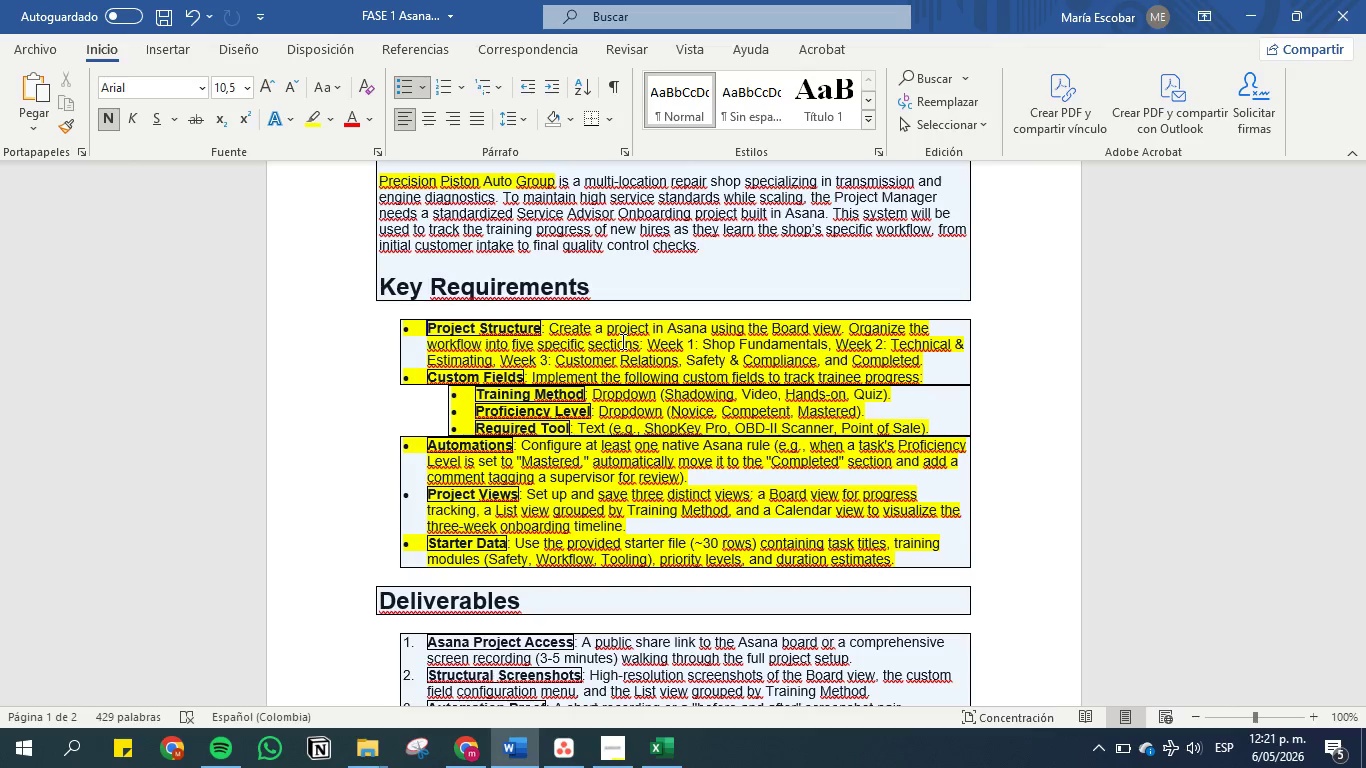 
key(ArrowDown)
 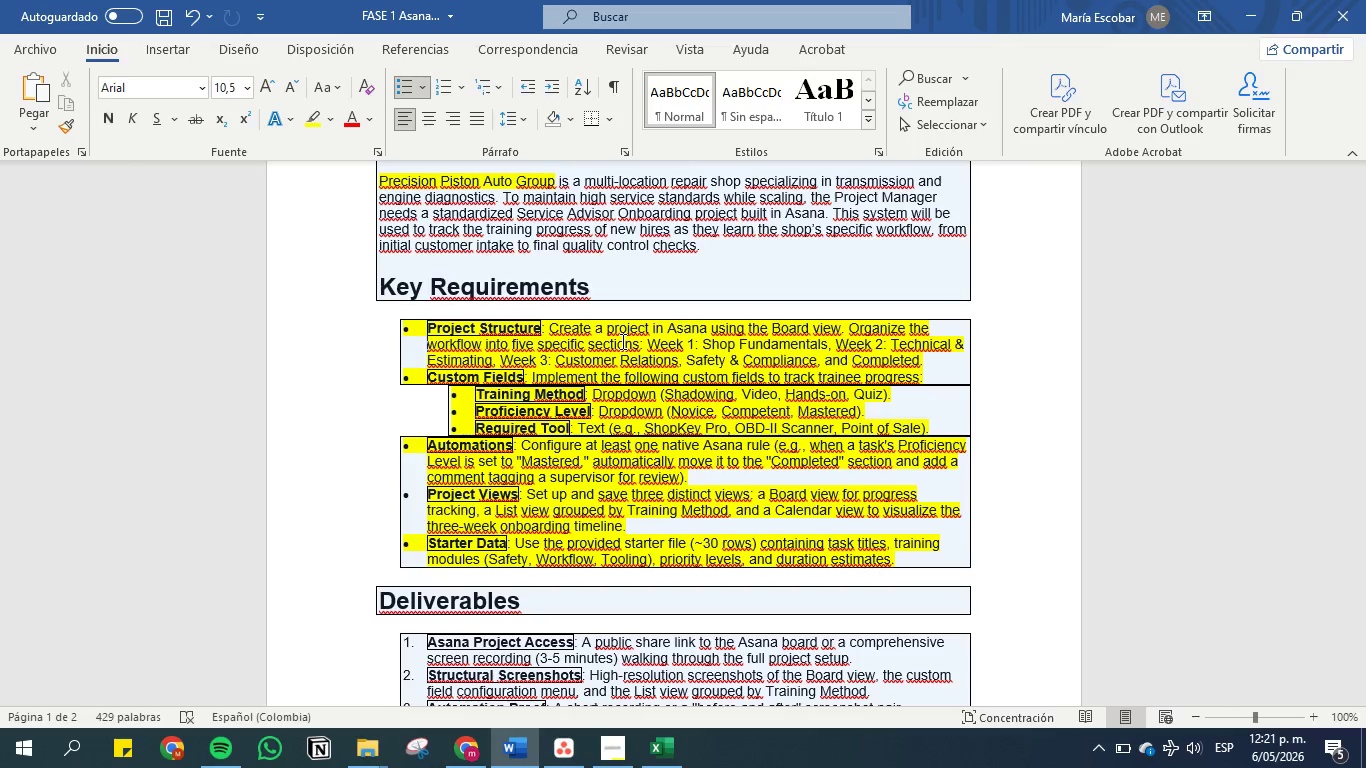 
key(ArrowDown)
 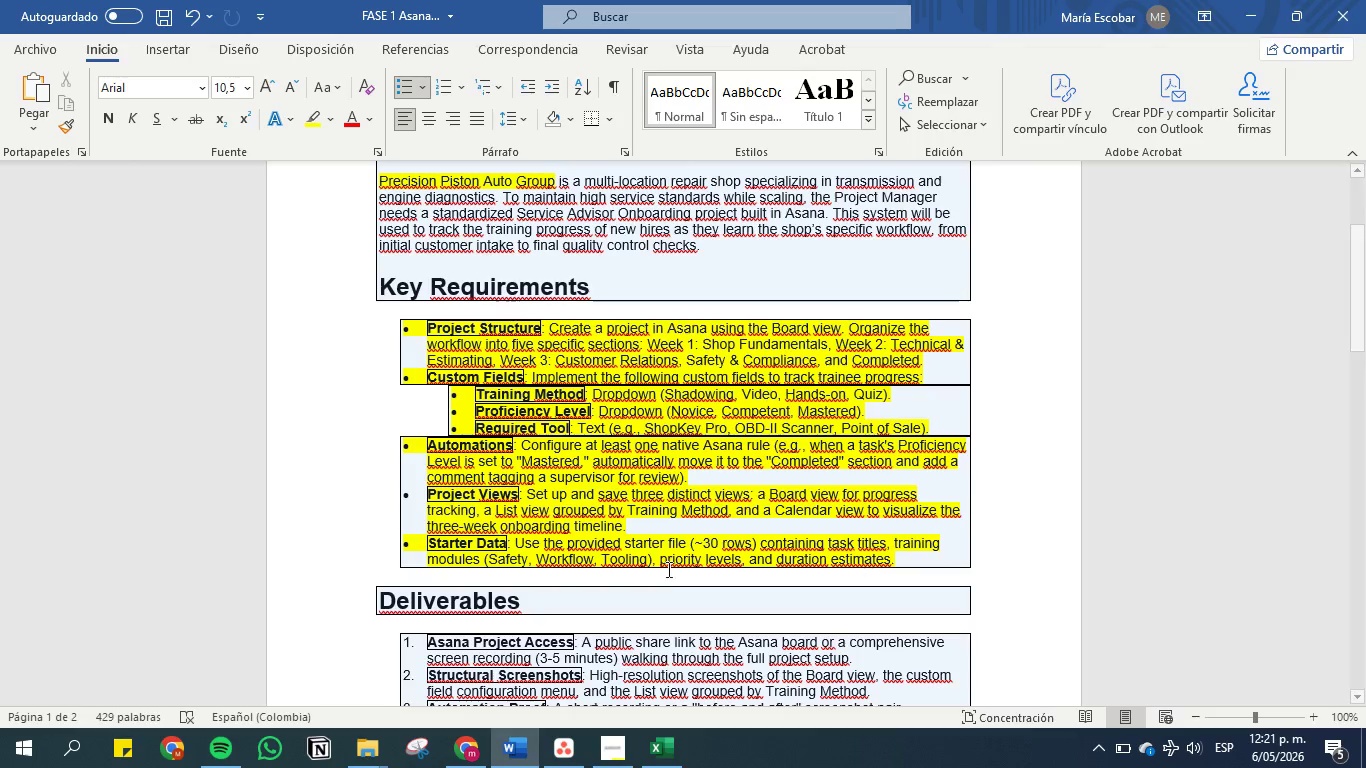 
left_click([881, 266])
 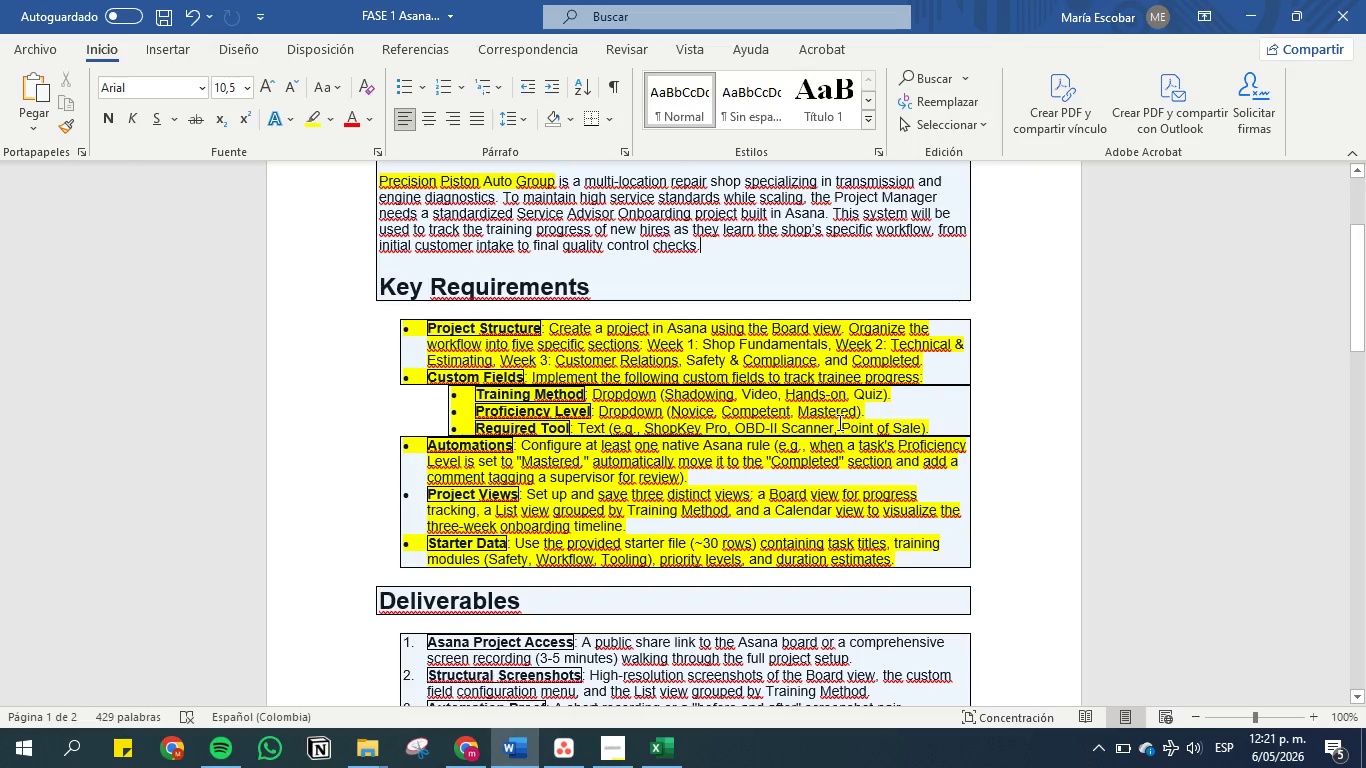 
left_click([802, 350])
 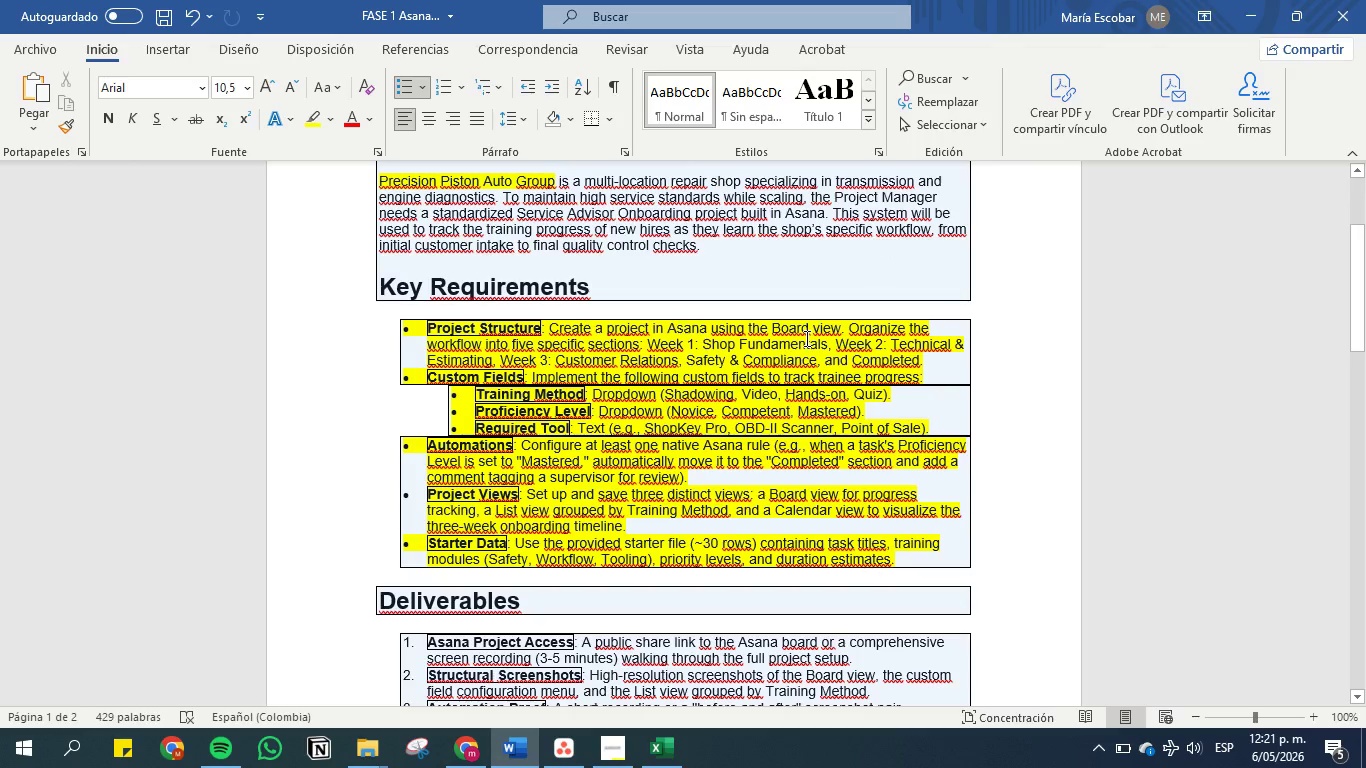 
key(ArrowDown)
 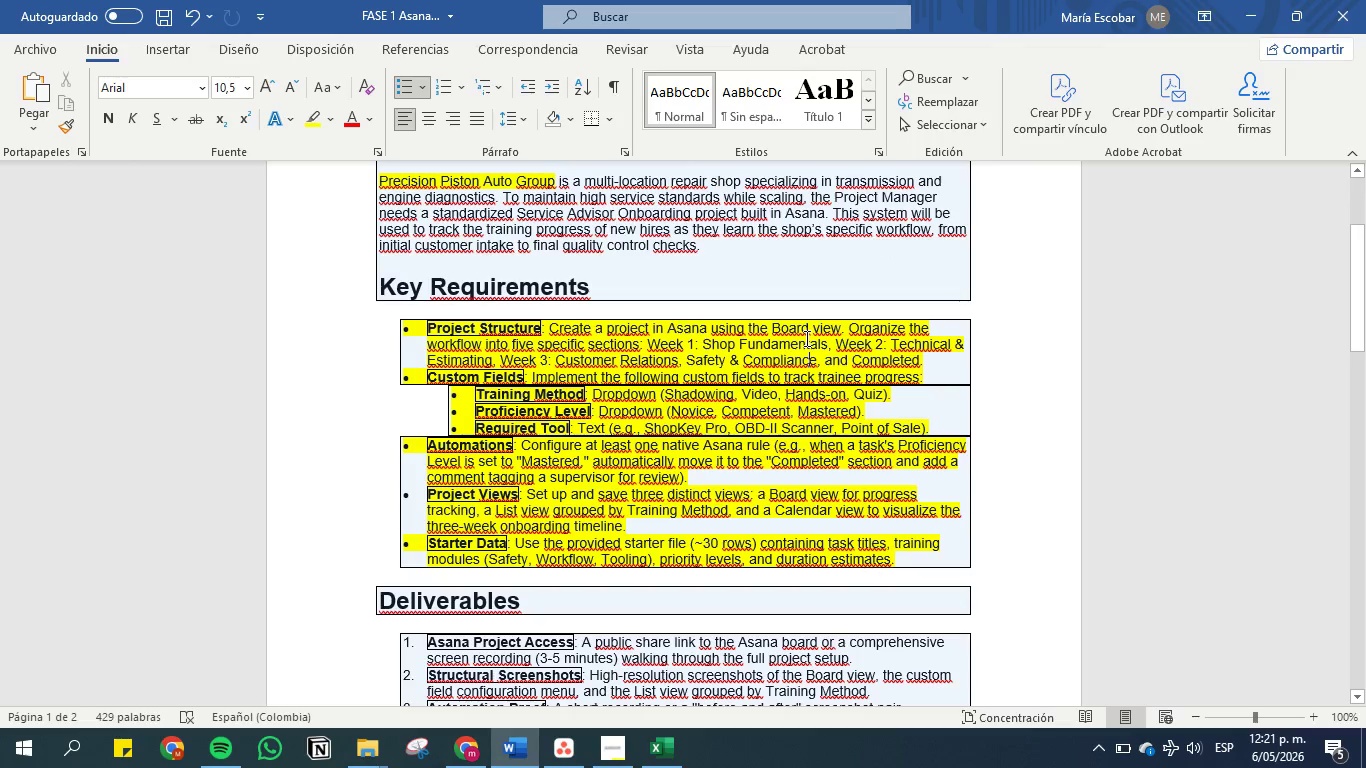 
key(ArrowDown)
 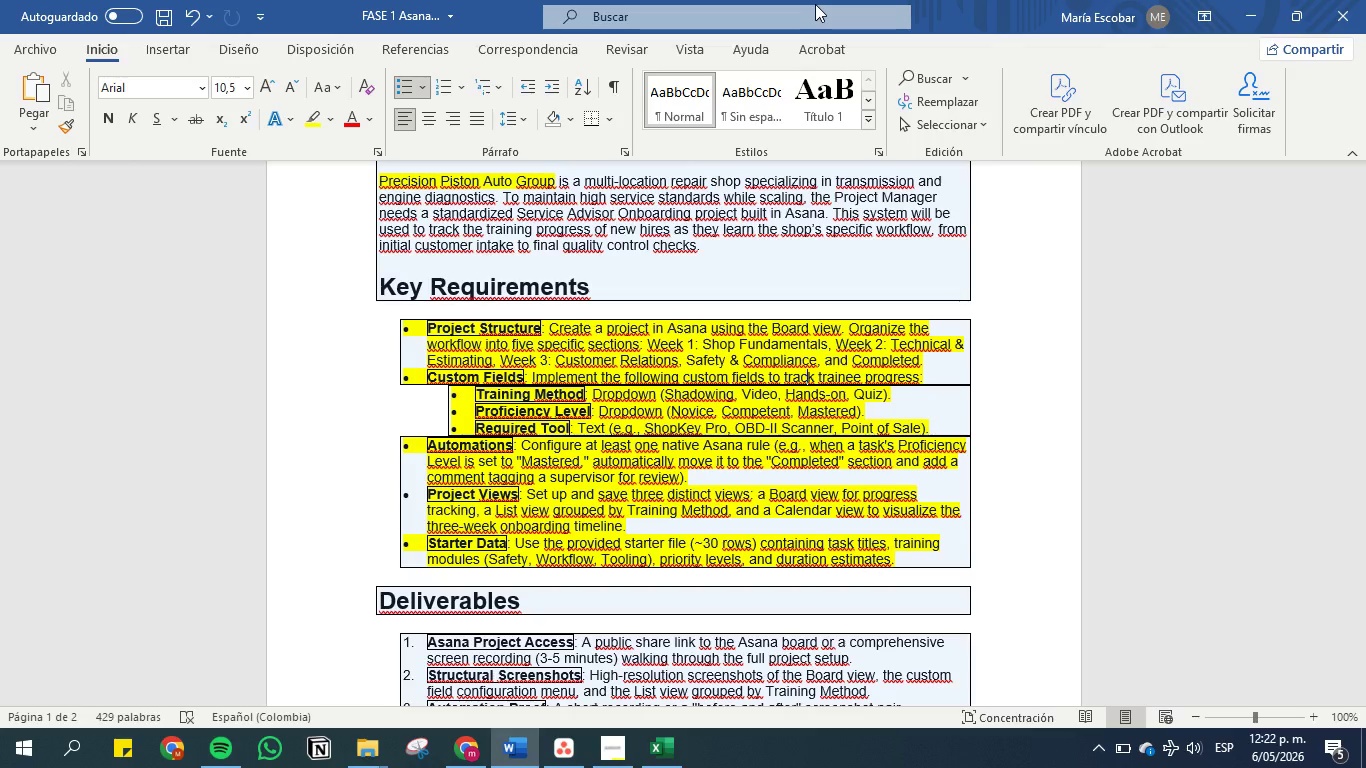 
wait(88.64)
 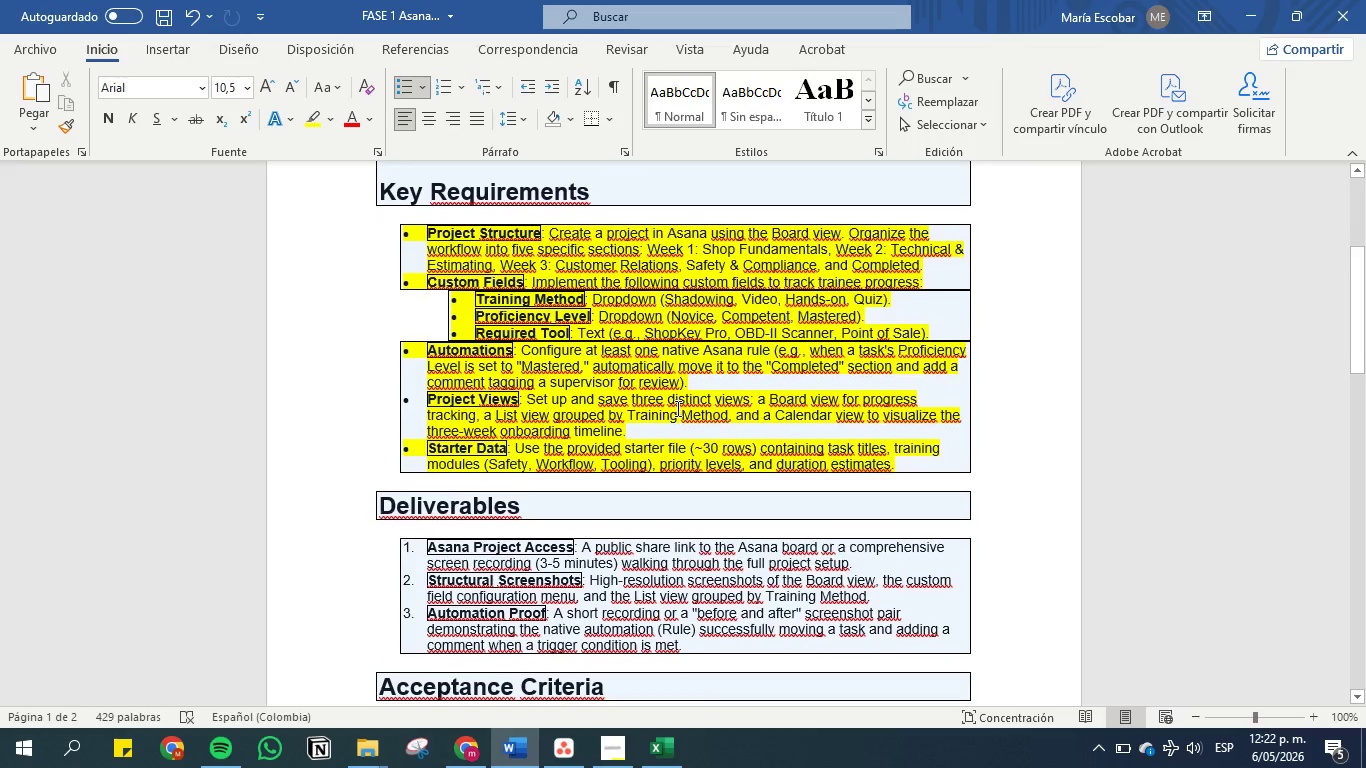 
left_click([676, 408])
 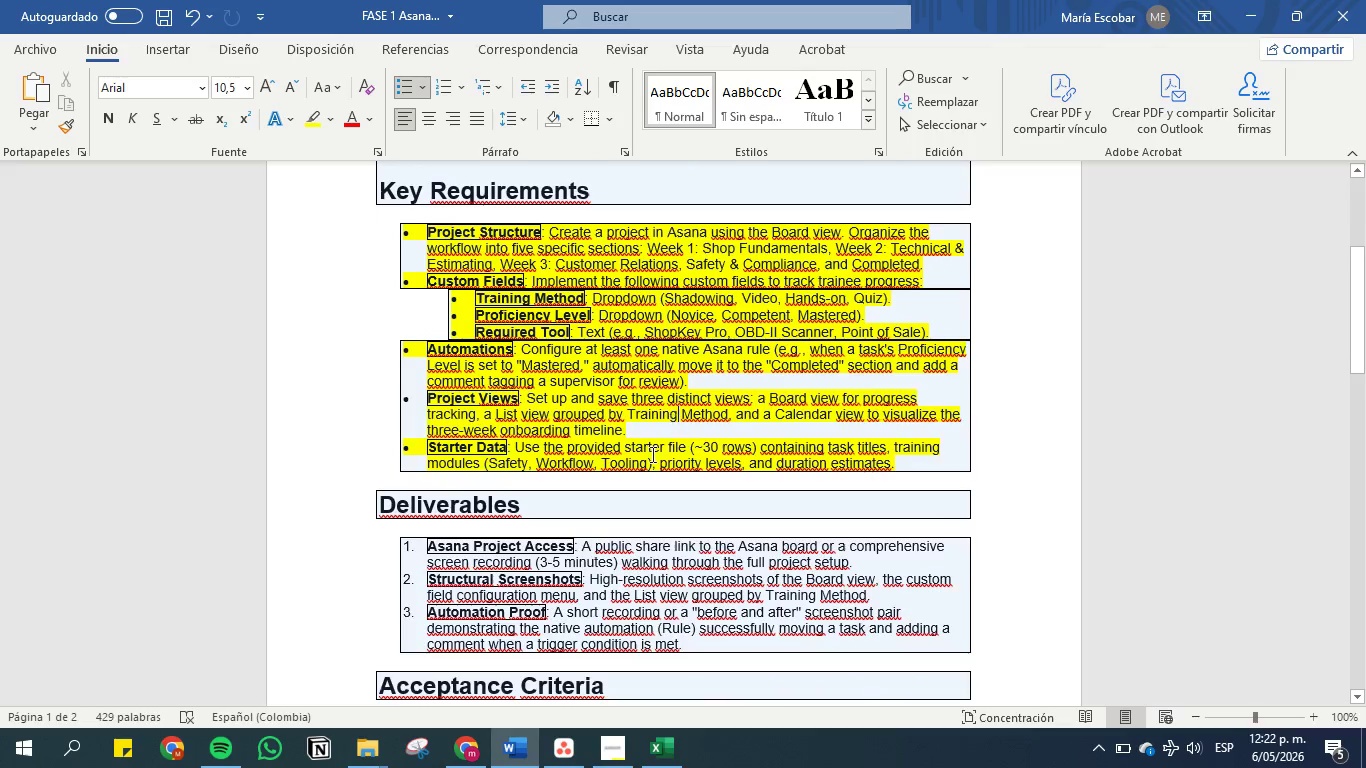 
scroll: coordinate [647, 462], scroll_direction: down, amount: 5.0
 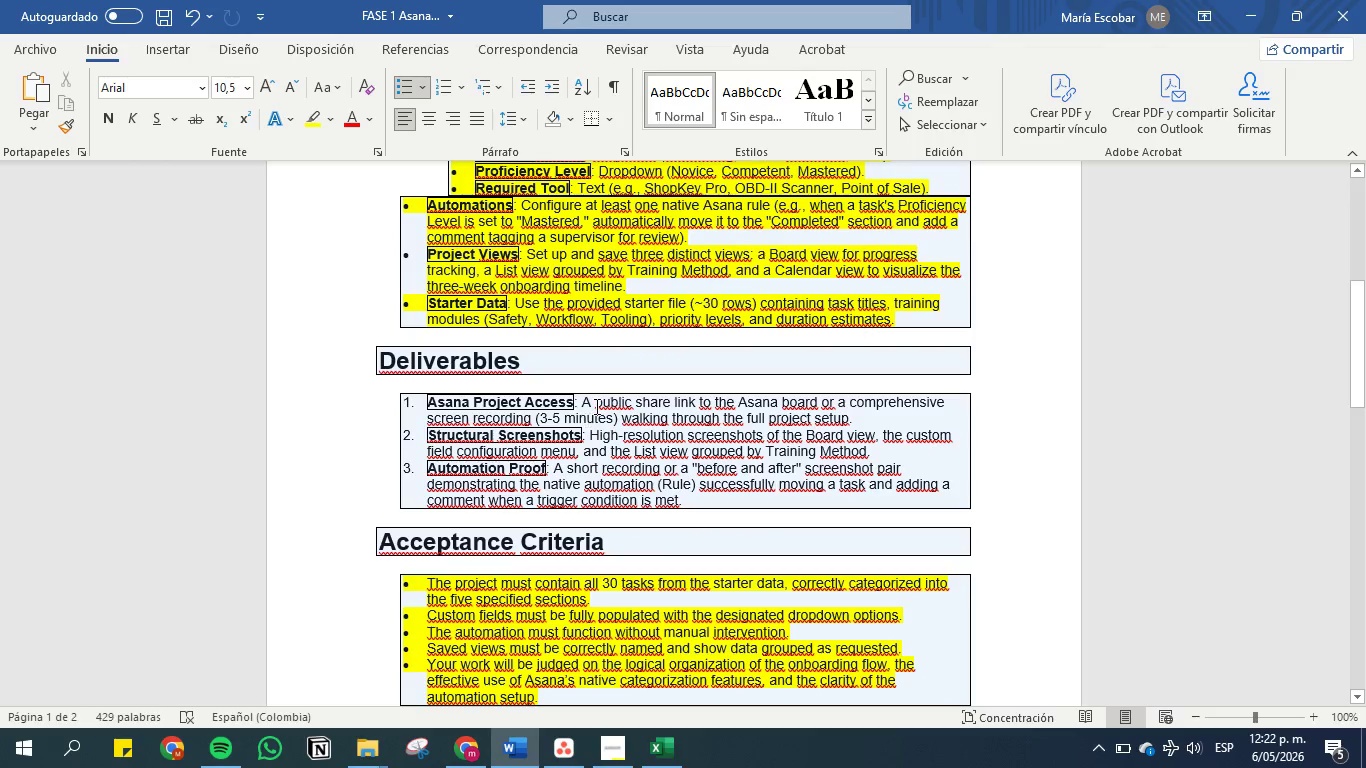 
left_click([595, 405])
 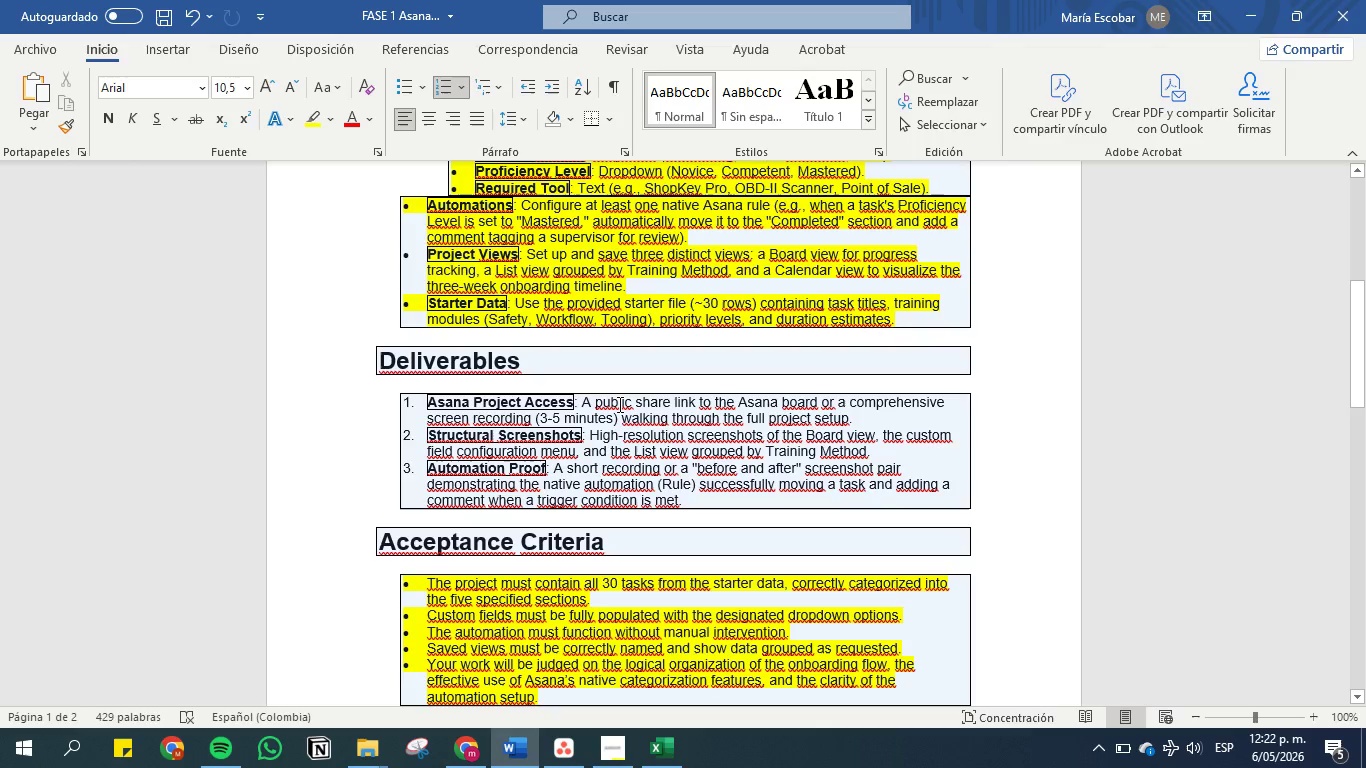 
left_click([618, 404])
 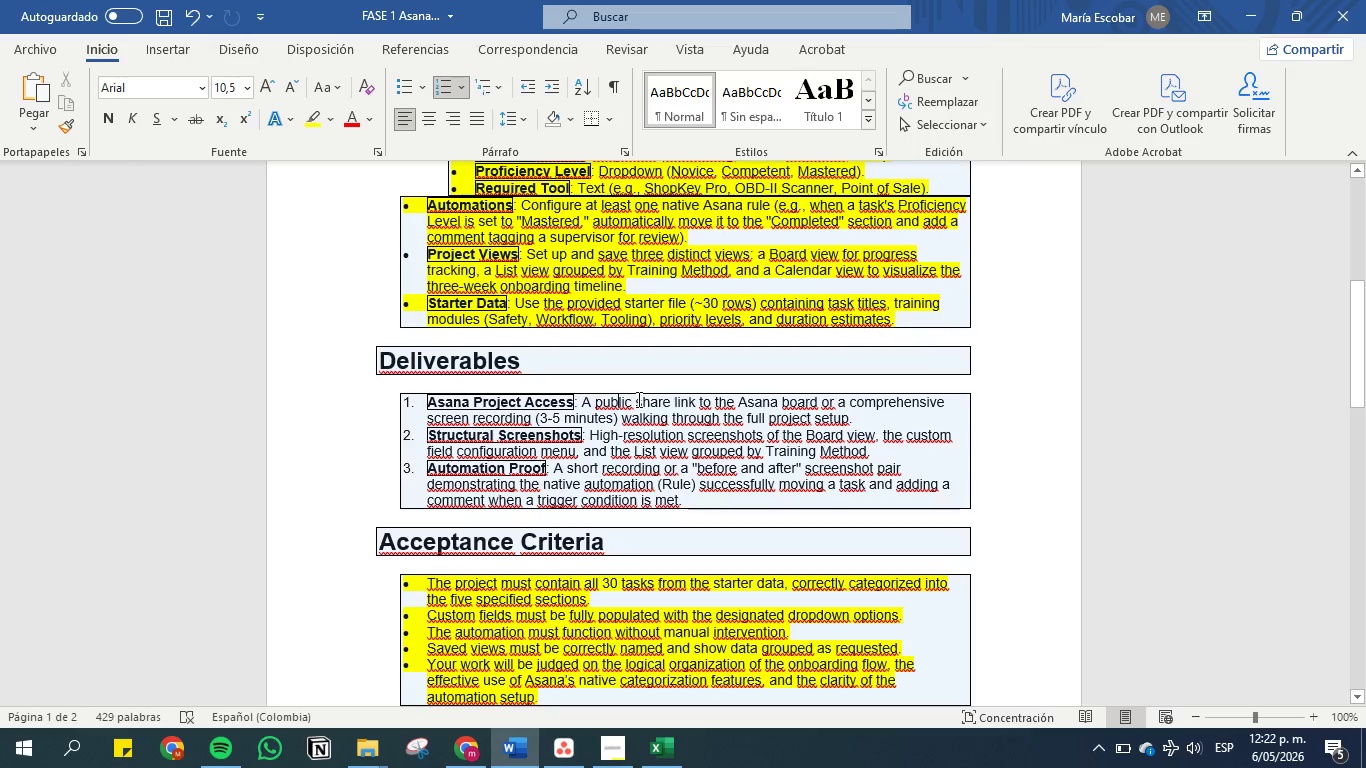 
scroll: coordinate [637, 399], scroll_direction: down, amount: 1.0
 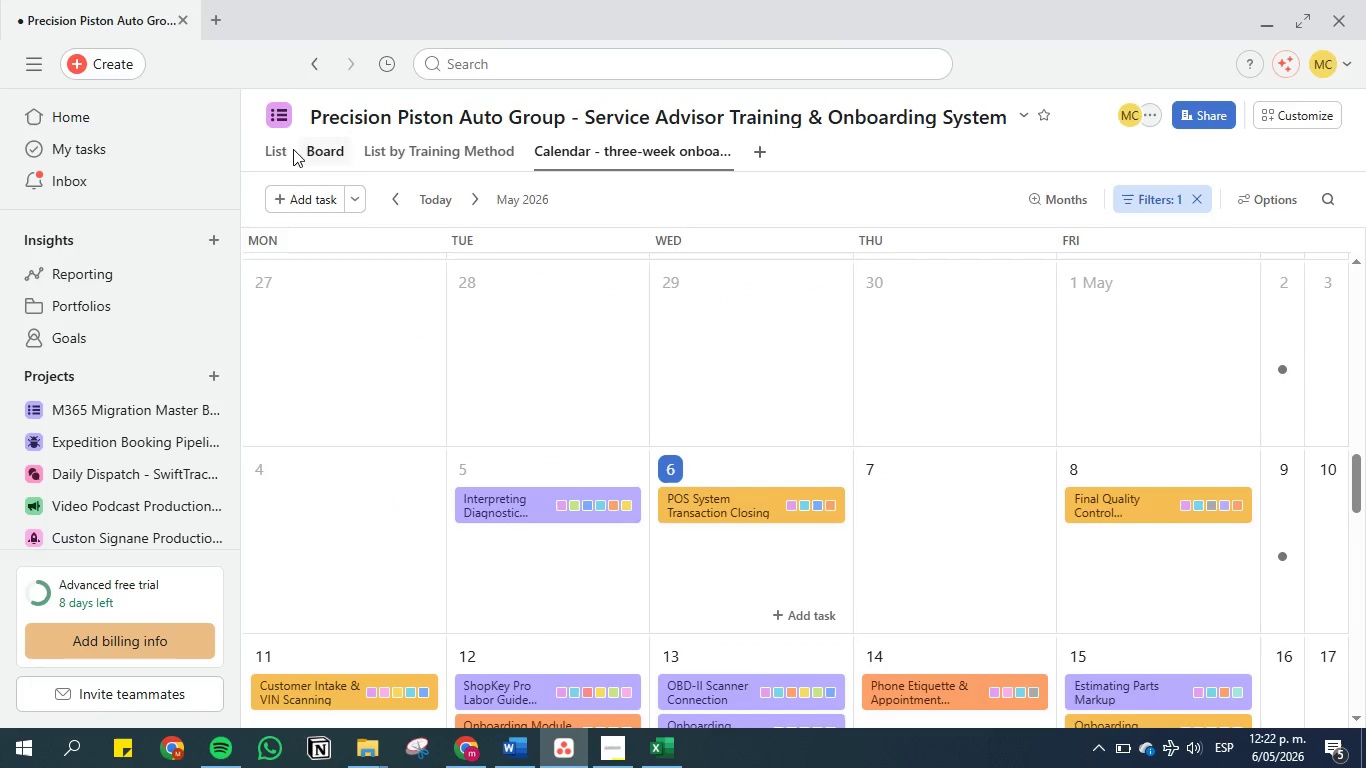 
left_click([474, 754])
 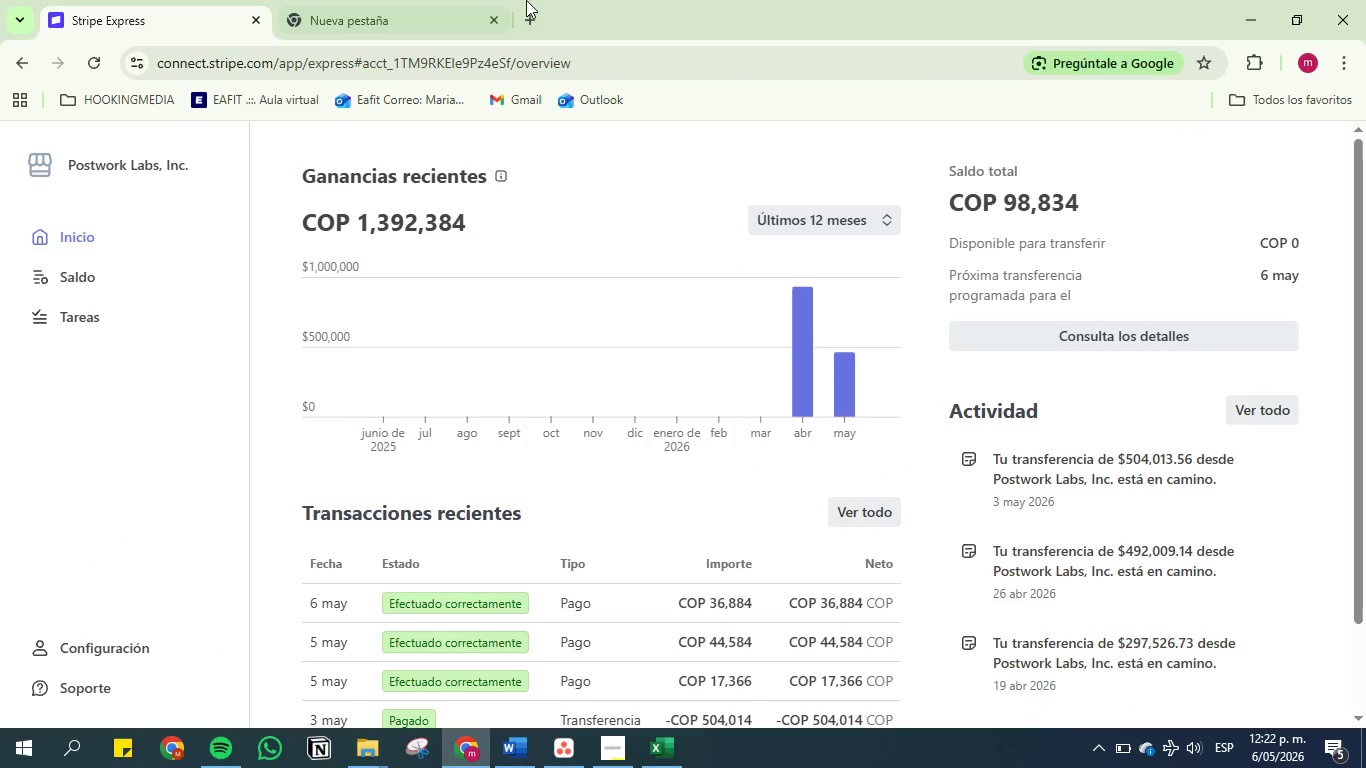 
left_click([526, 15])
 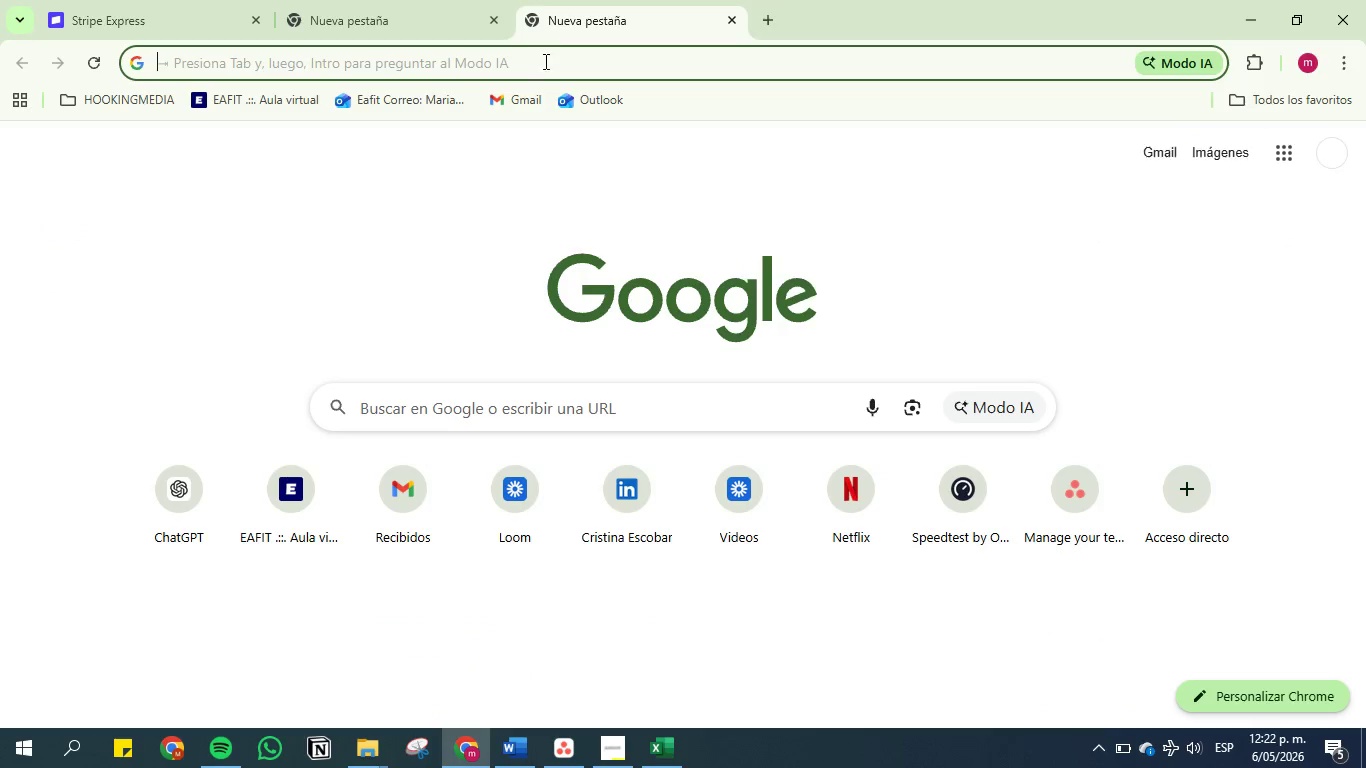 
left_click([544, 62])
 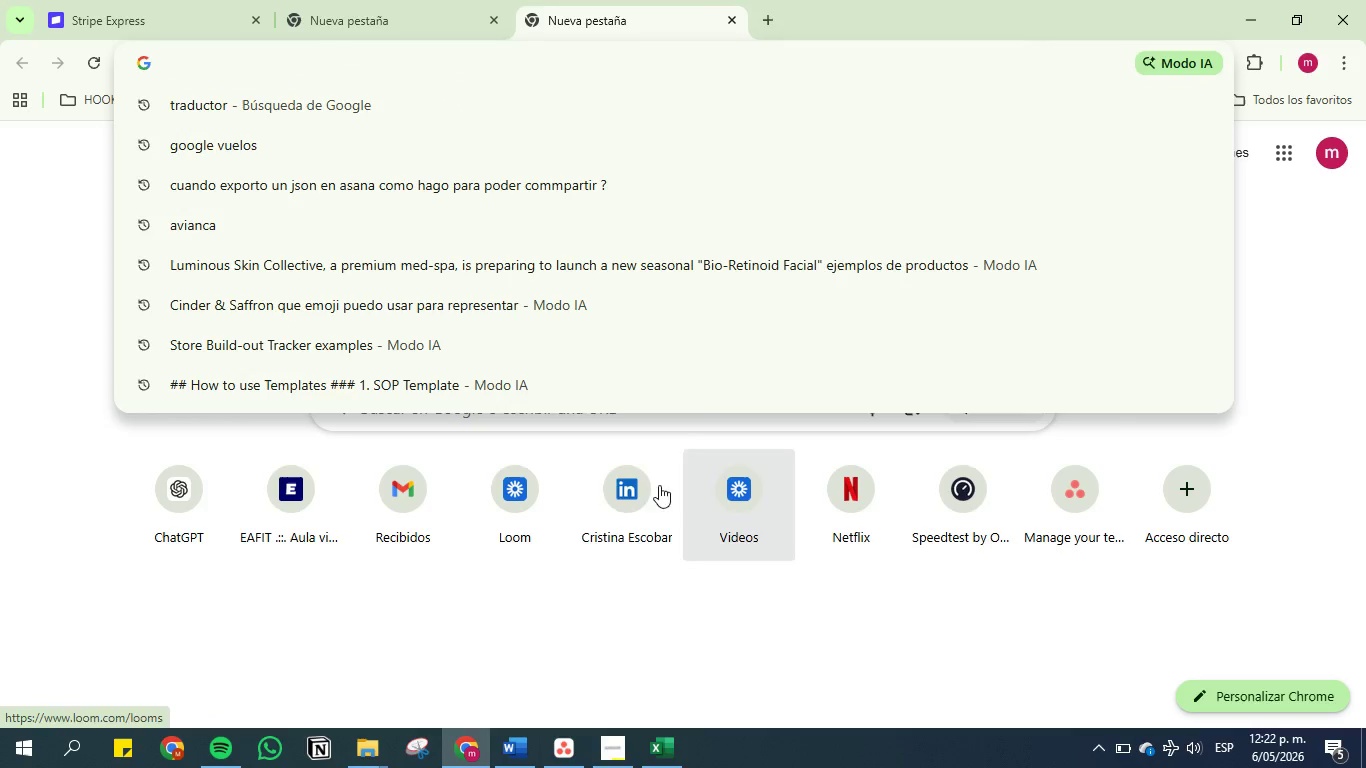 
left_click([520, 480])
 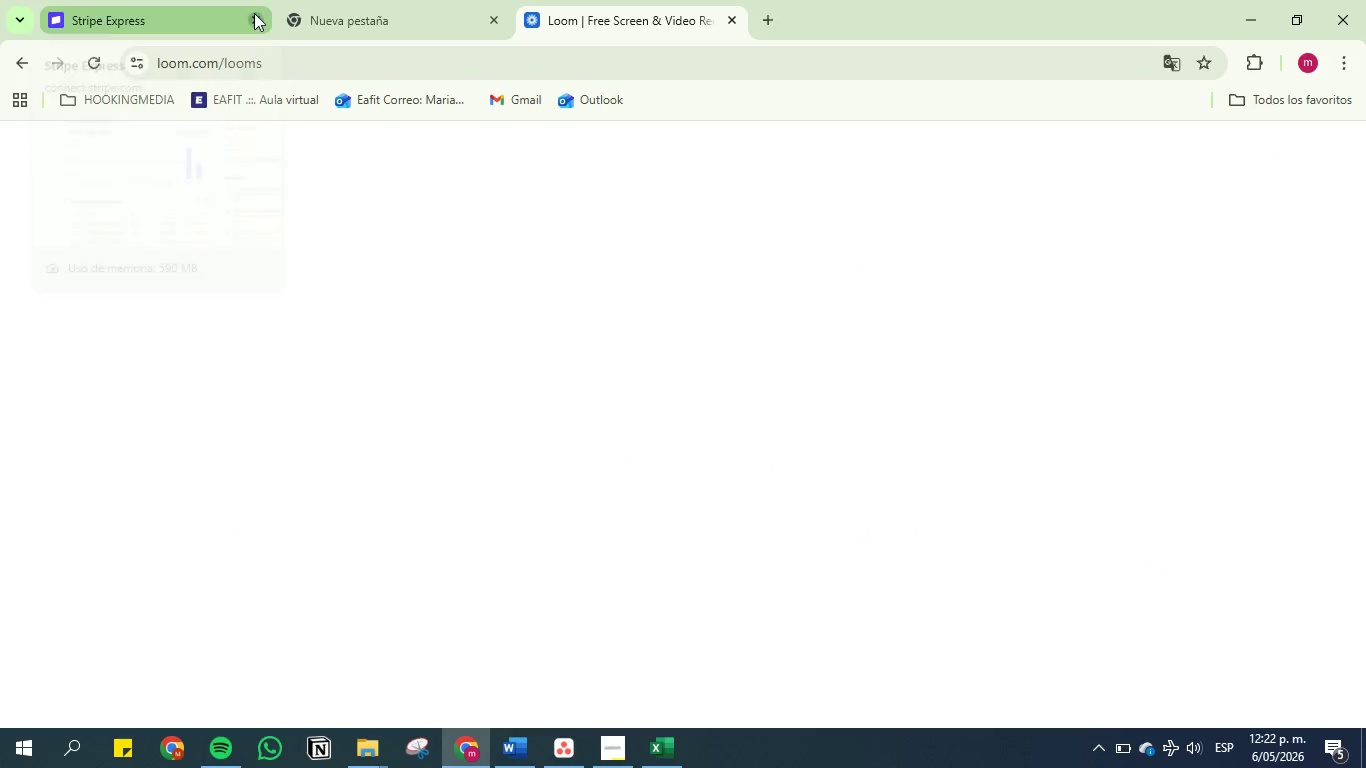 
mouse_move([238, 0])
 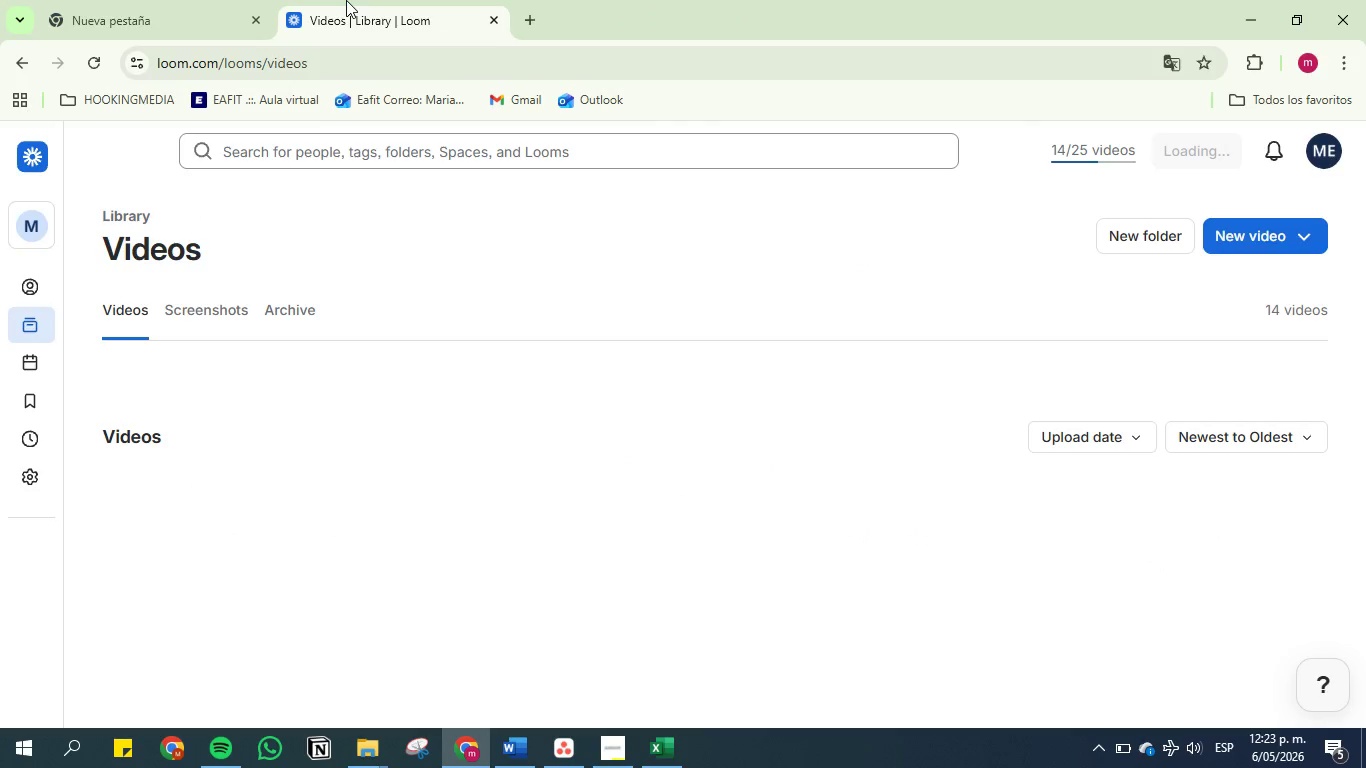 
left_click([346, 0])
 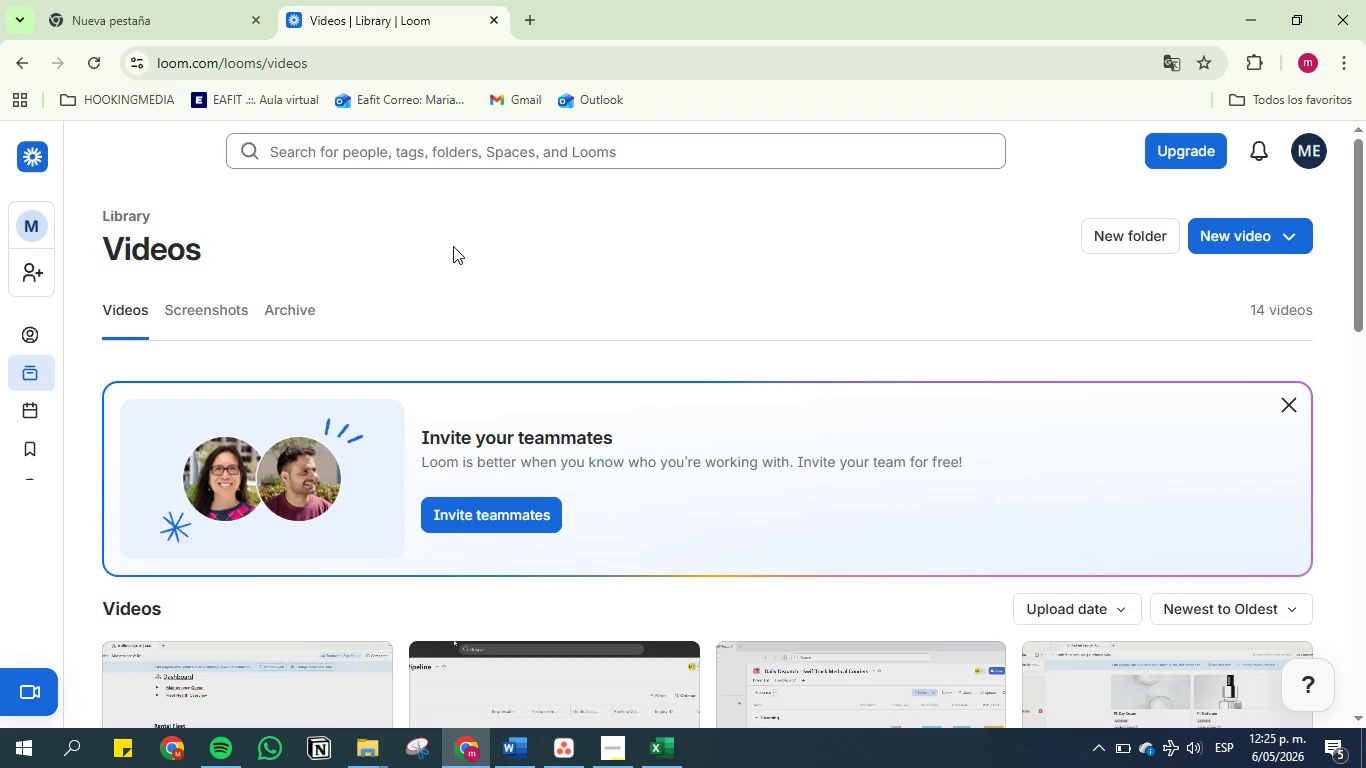 
wait(159.55)
 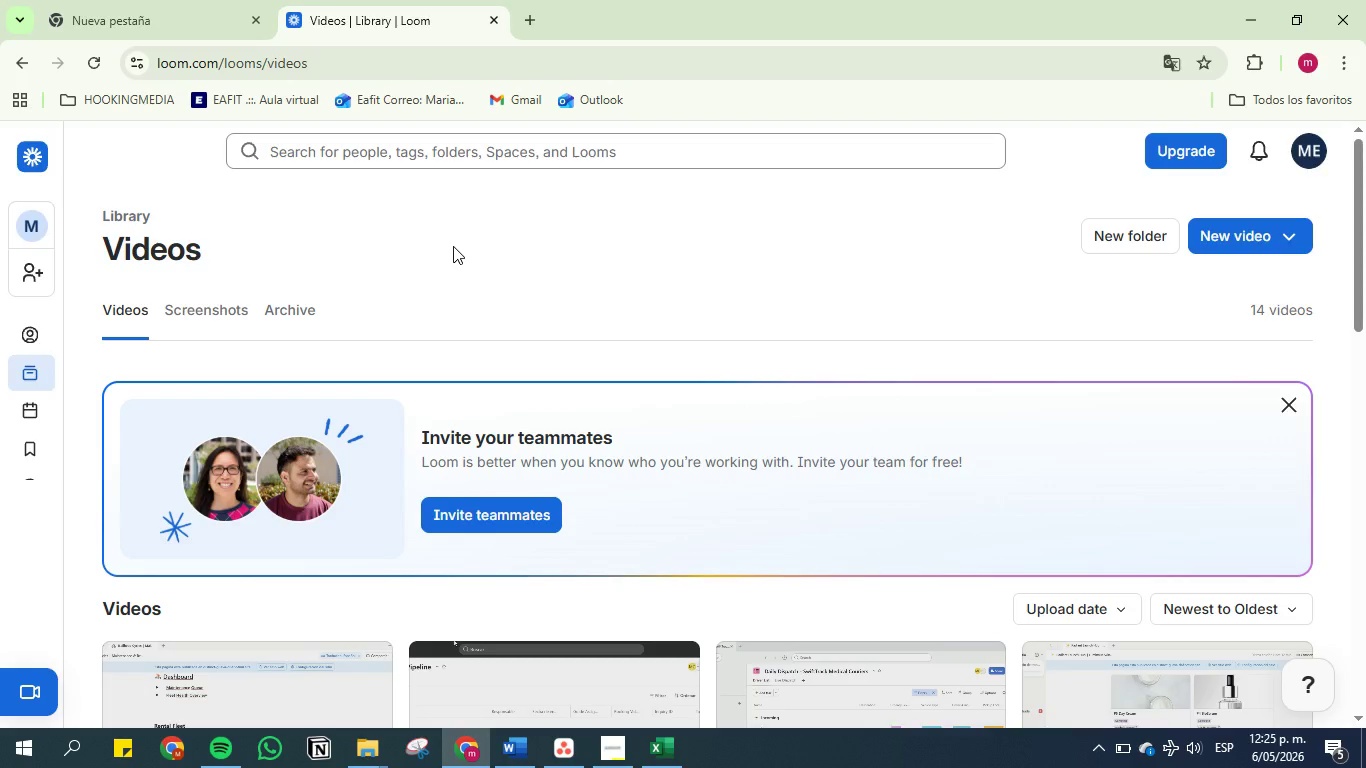 
left_click([566, 738])
 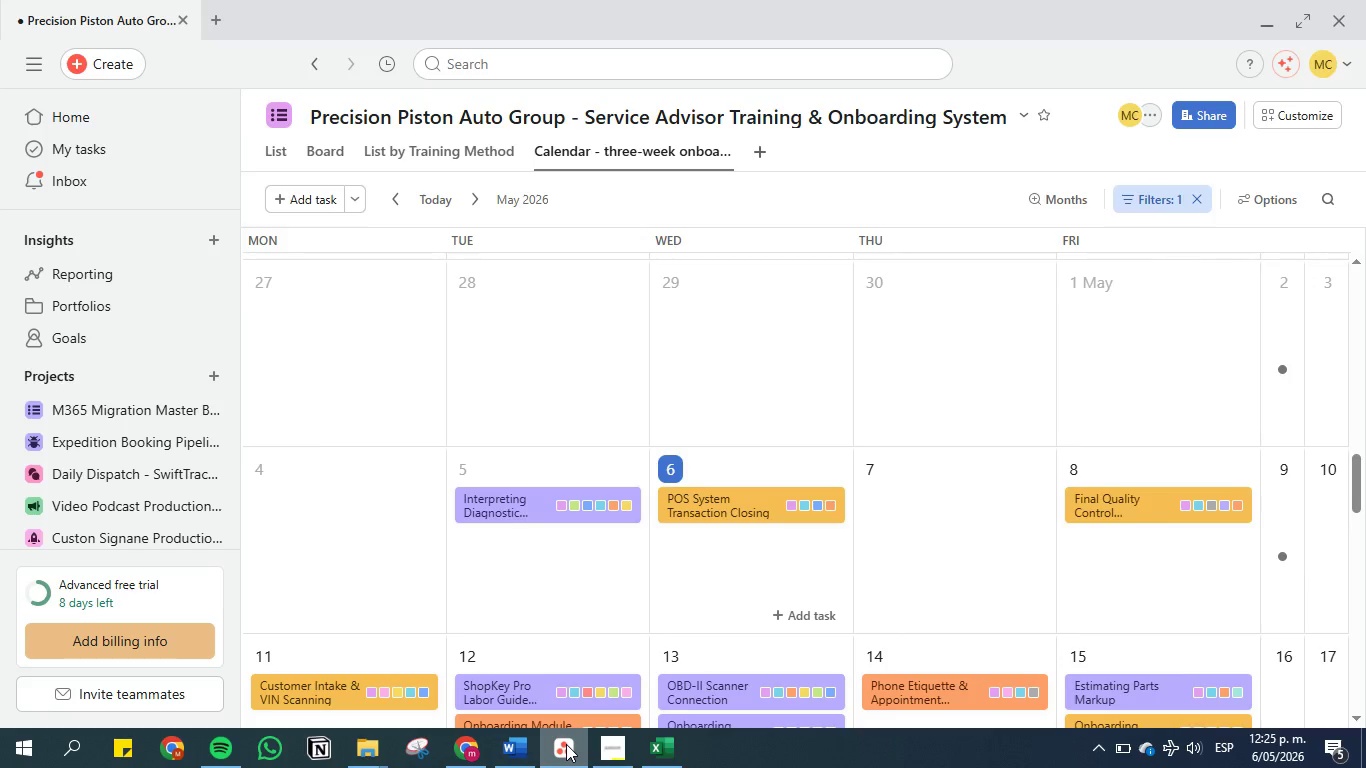 
left_click([566, 745])
 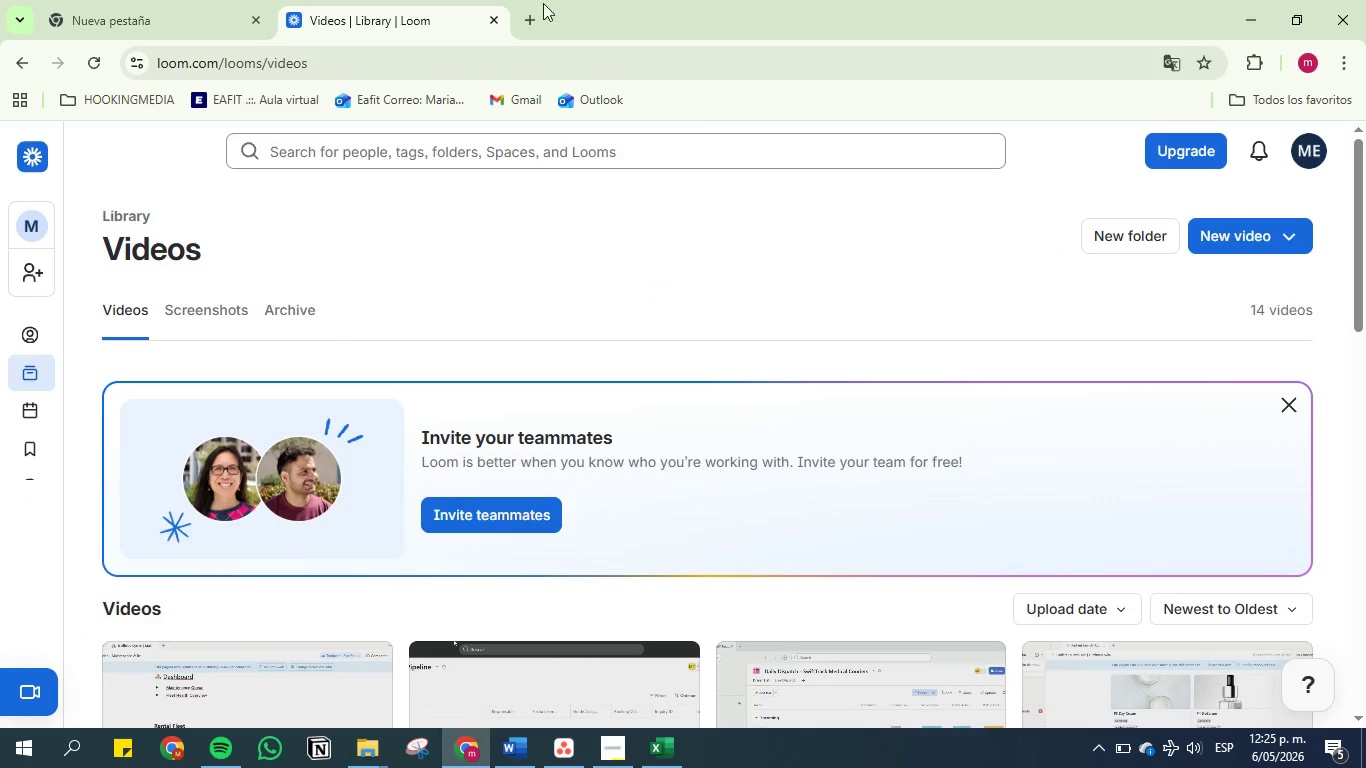 
left_click([527, 15])
 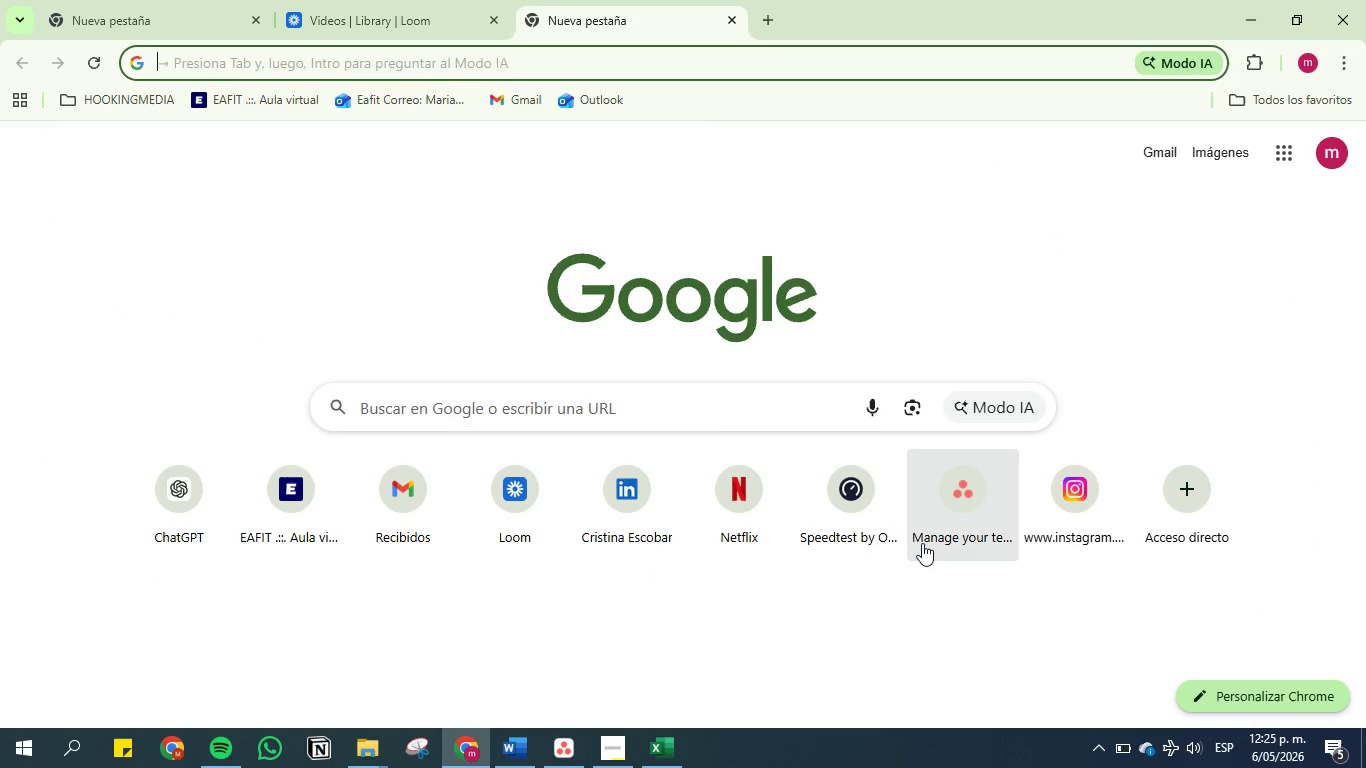 
left_click([964, 514])
 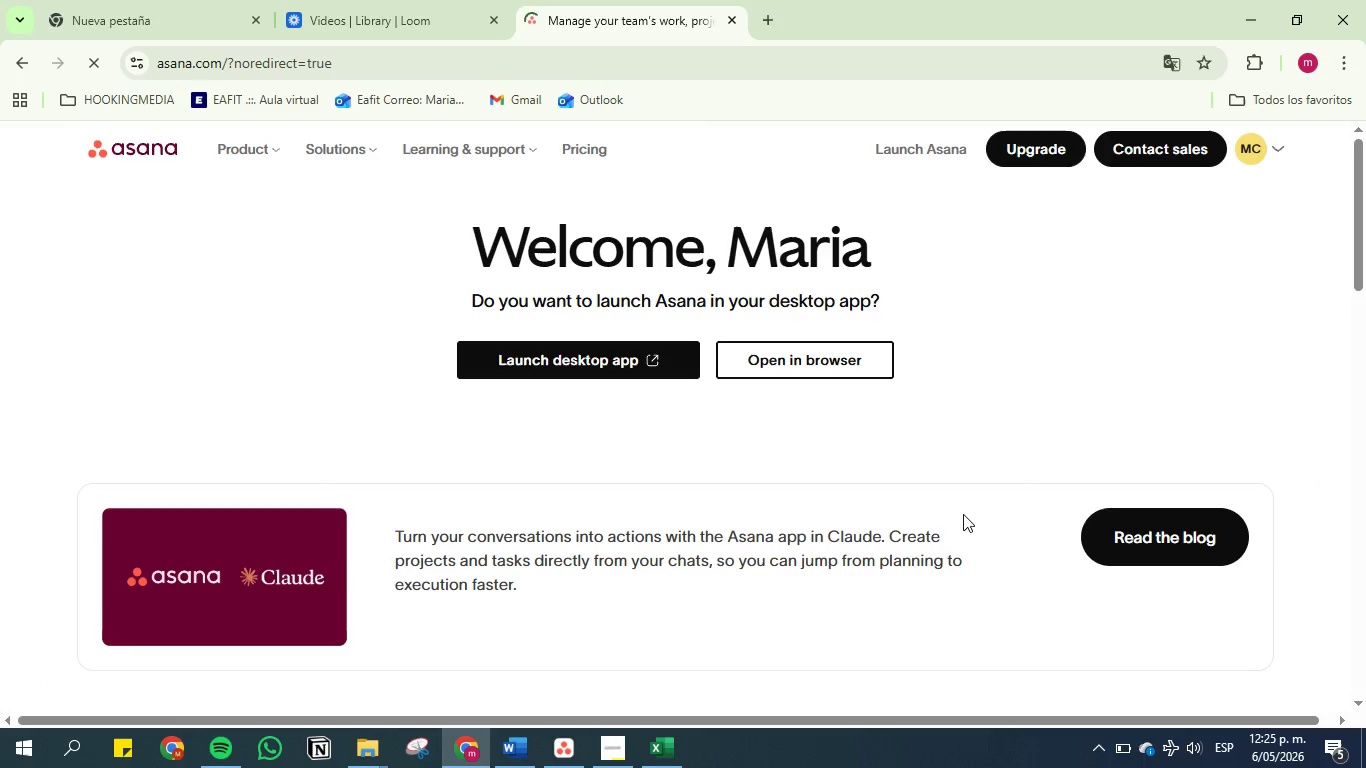 
wait(6.62)
 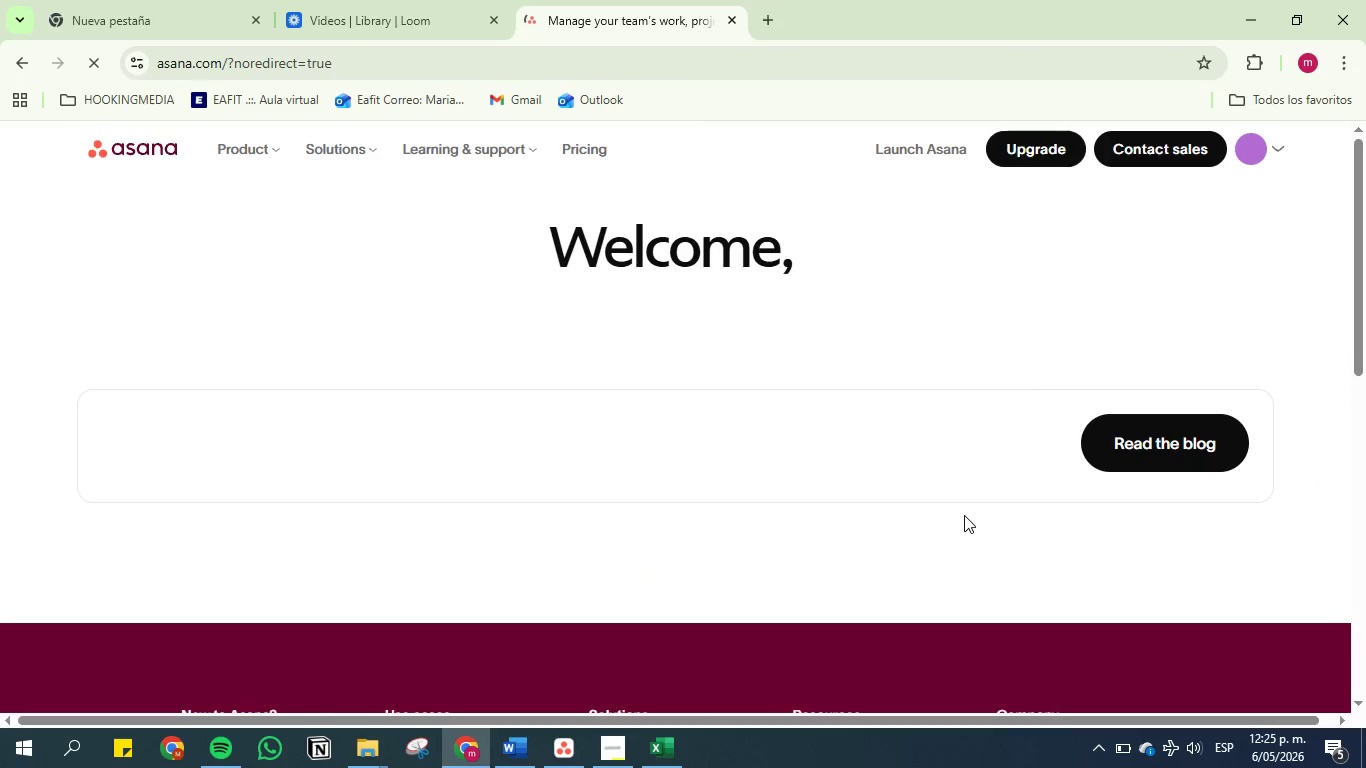 
left_click([784, 363])
 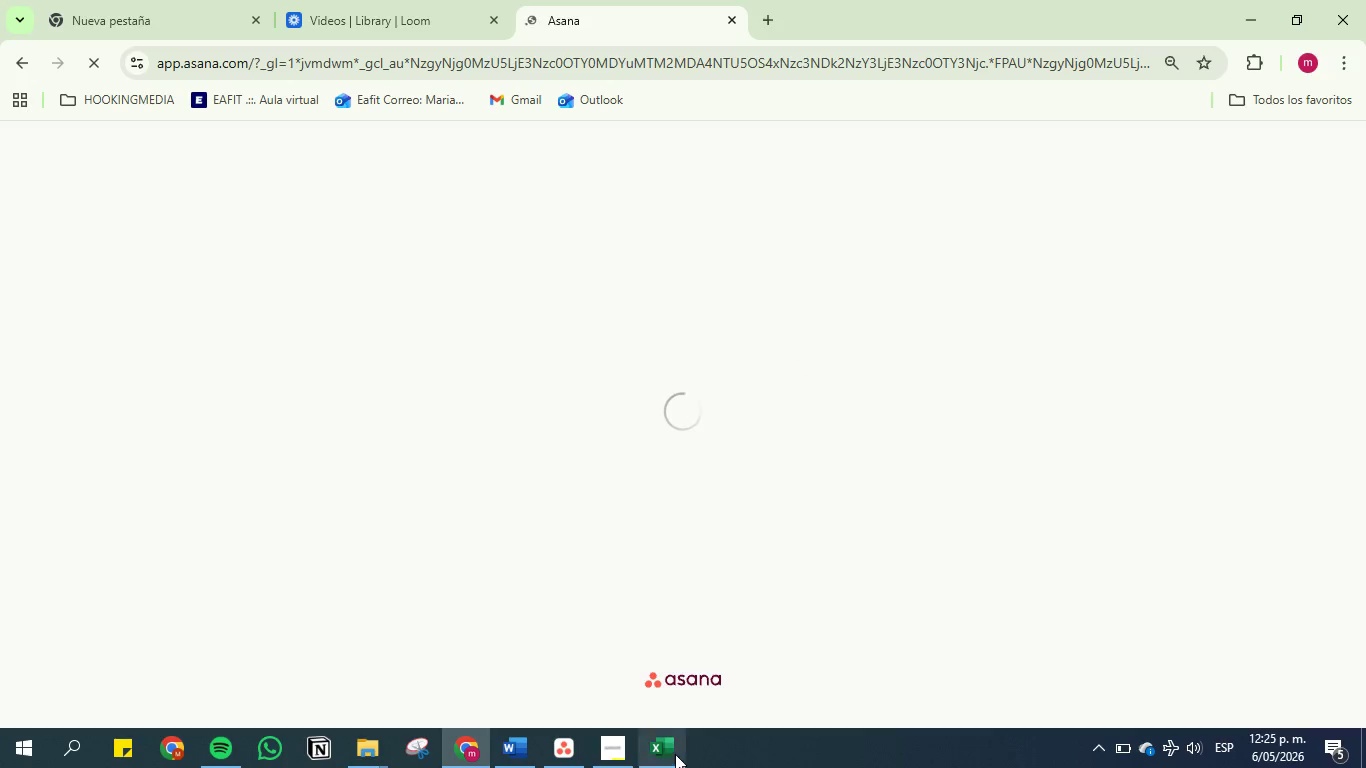 
left_click([615, 757])
 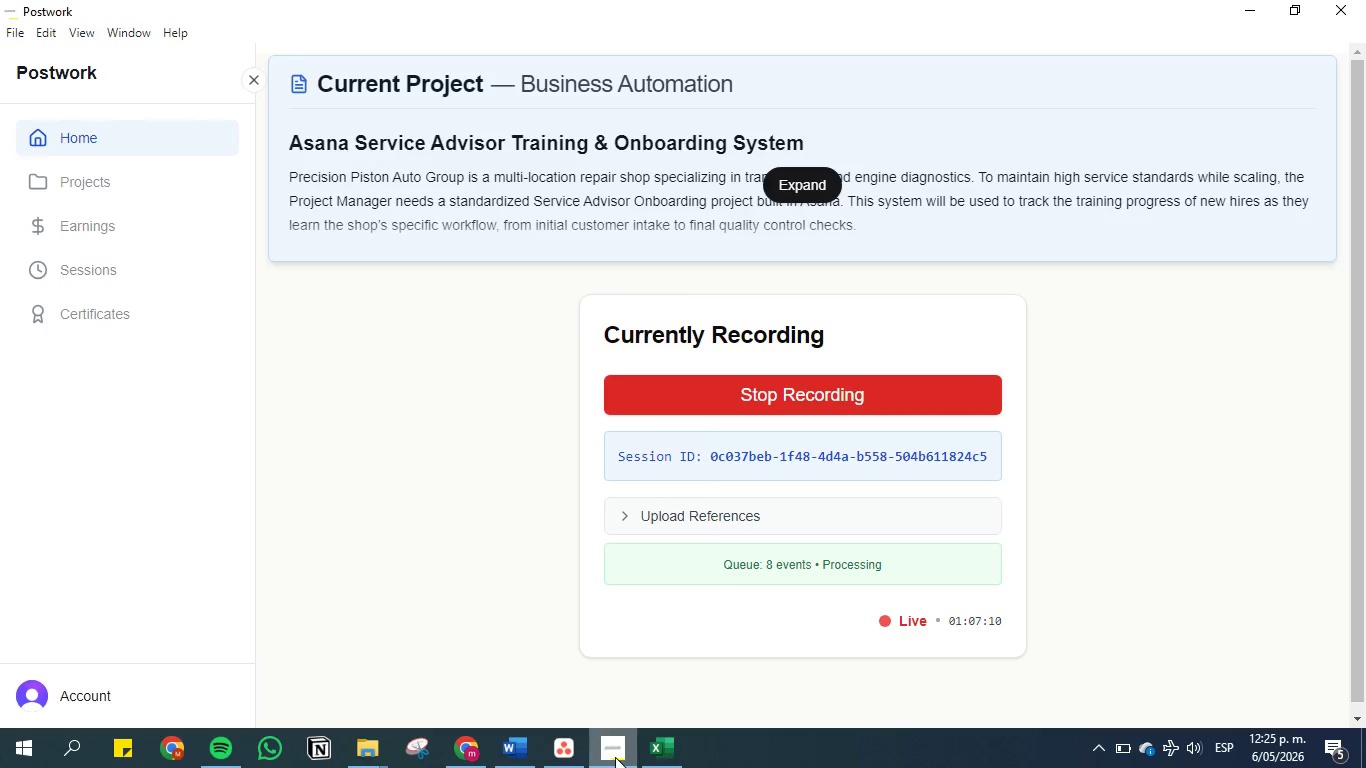 
left_click([615, 757])
 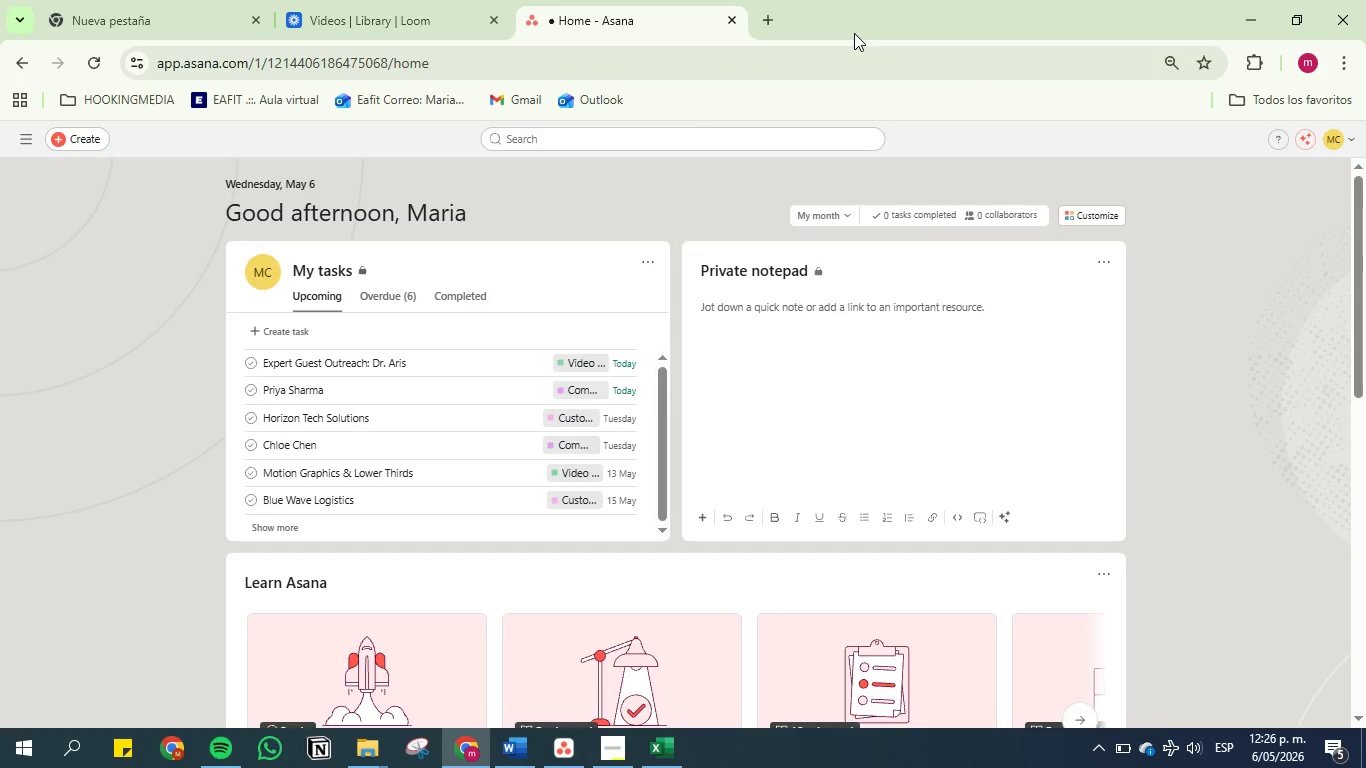 
wait(12.0)
 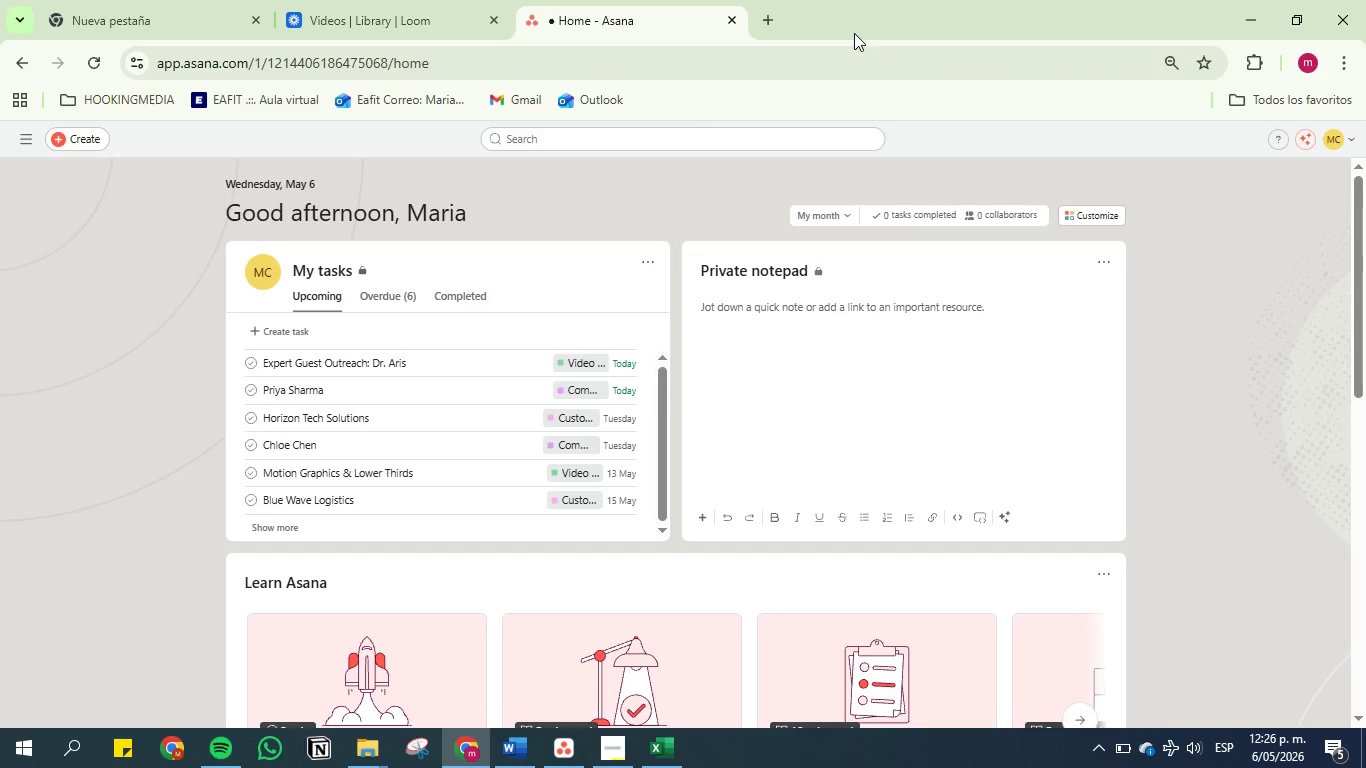 
scroll: coordinate [763, 476], scroll_direction: down, amount: 5.0
 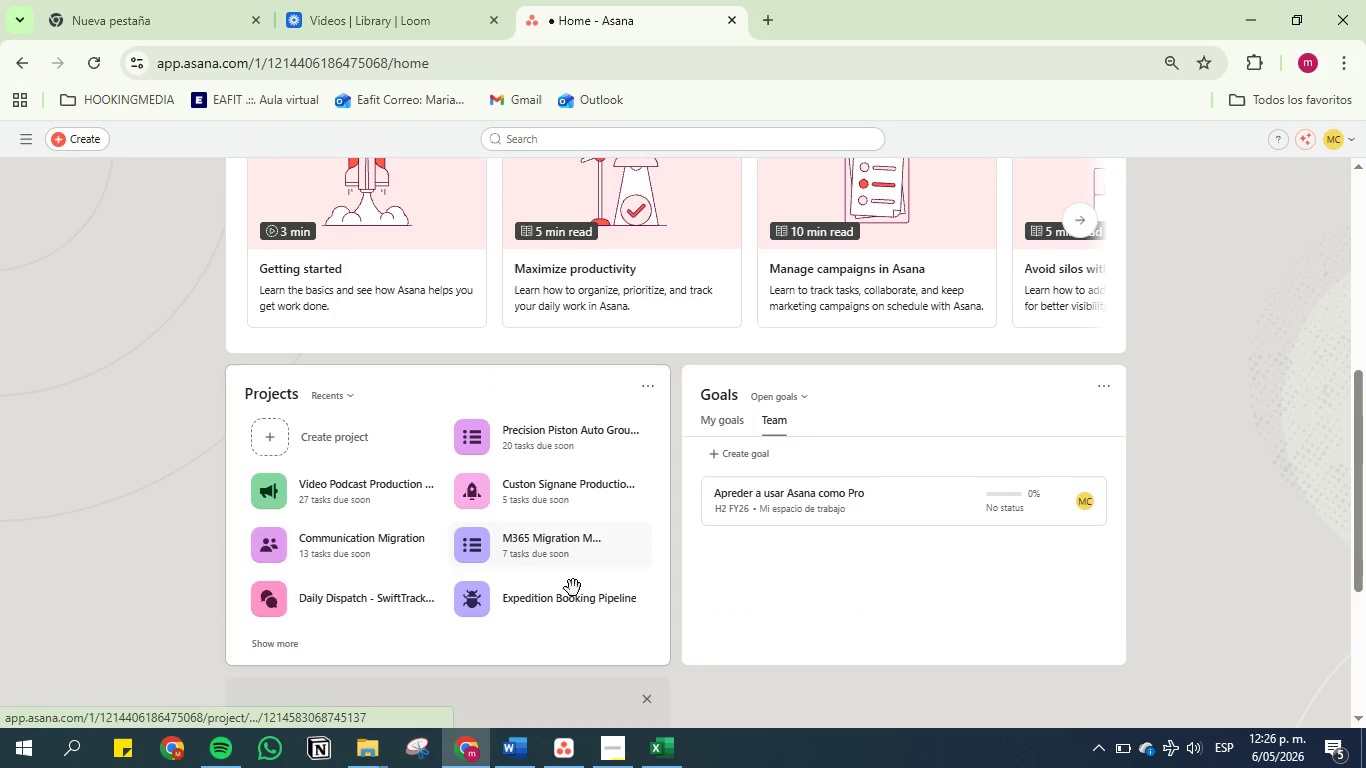 
left_click([571, 762])
 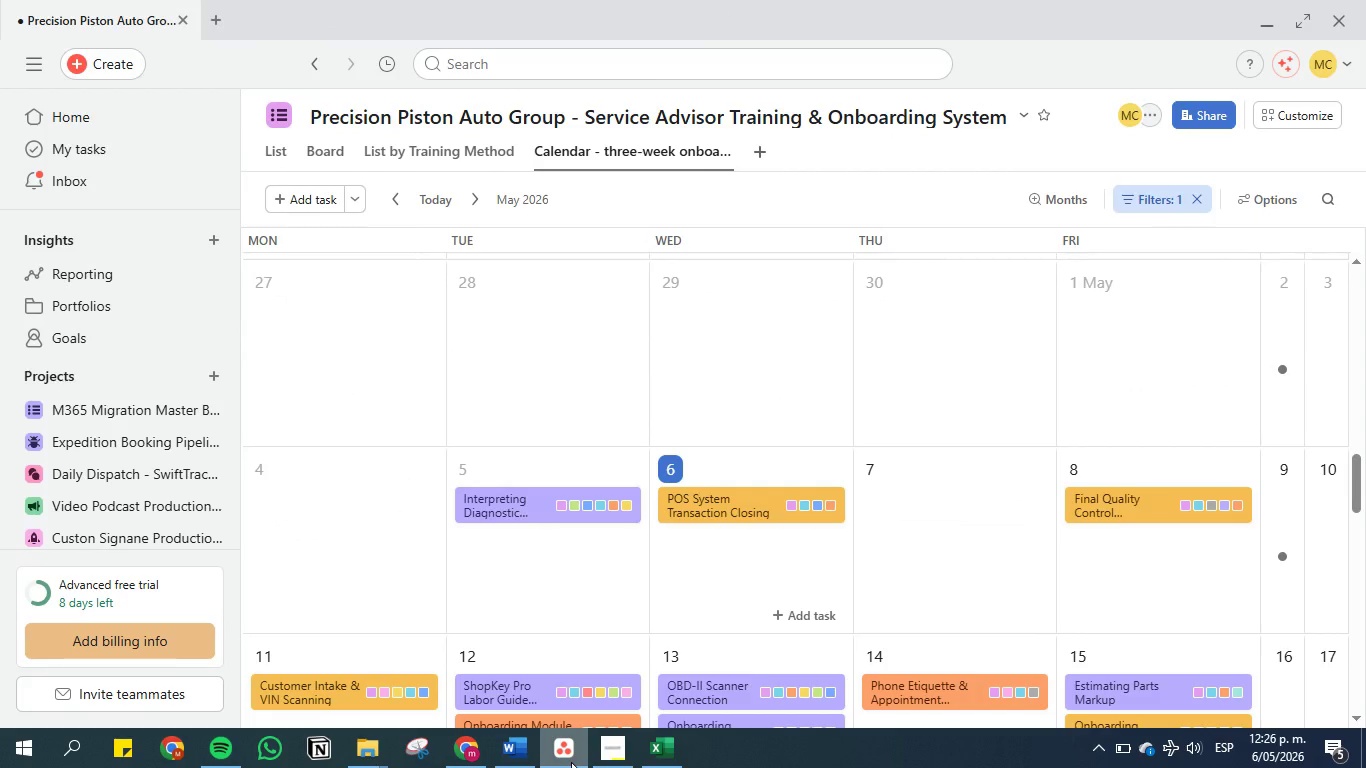 
left_click([571, 762])
 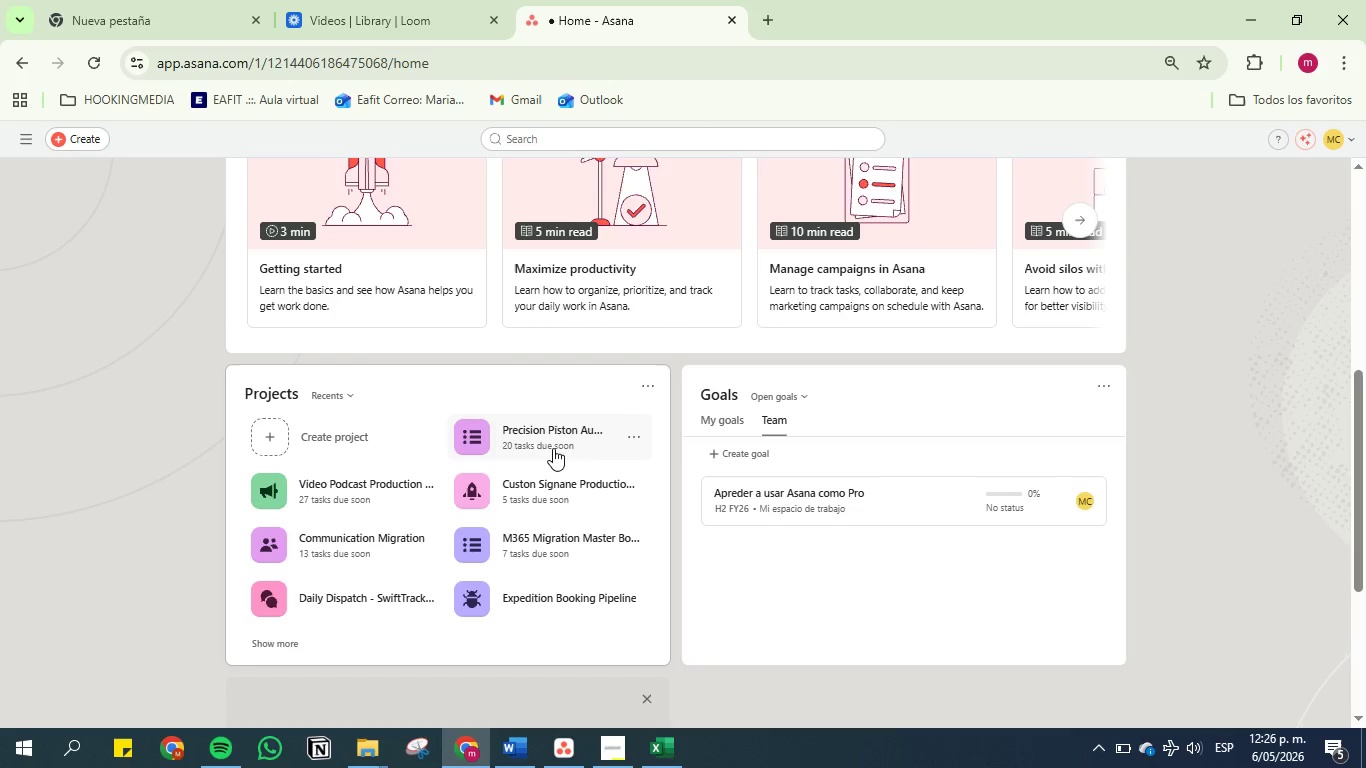 
left_click([549, 443])
 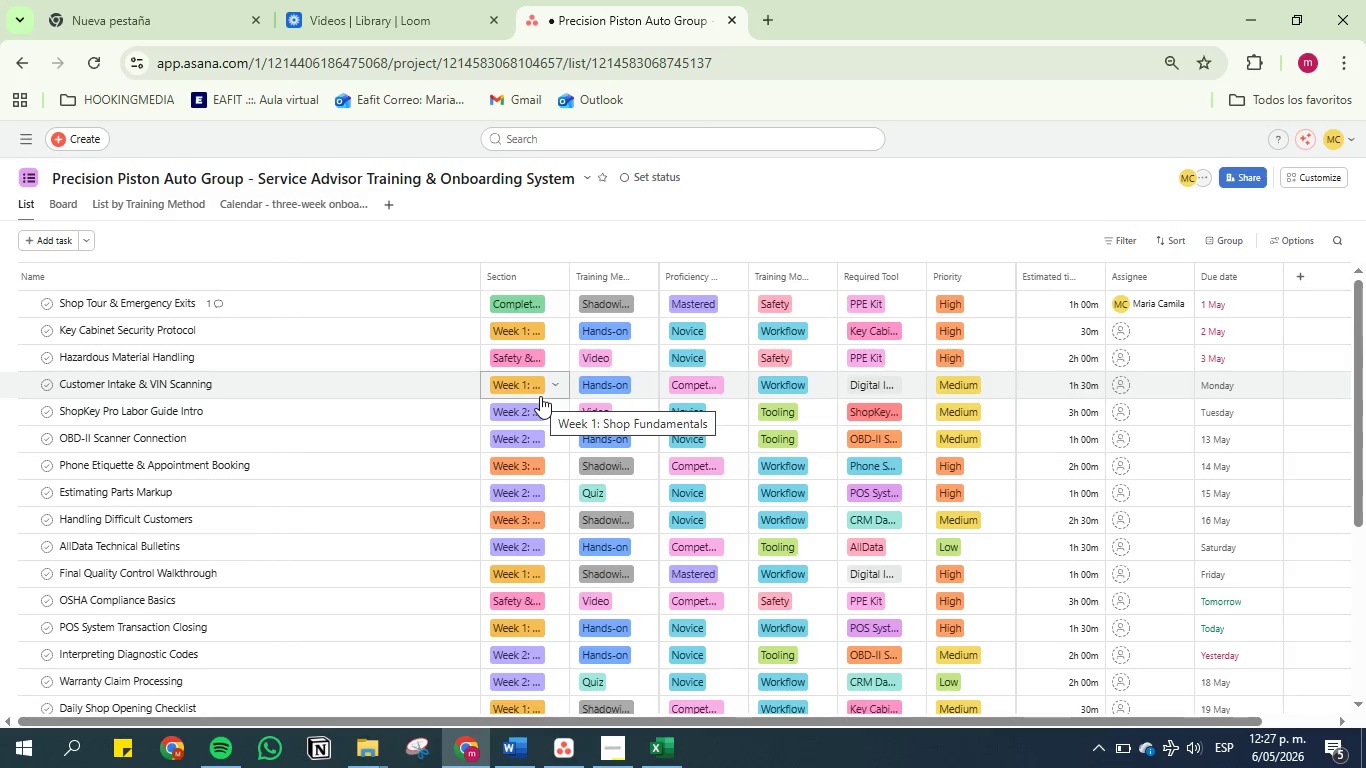 
wait(93.3)
 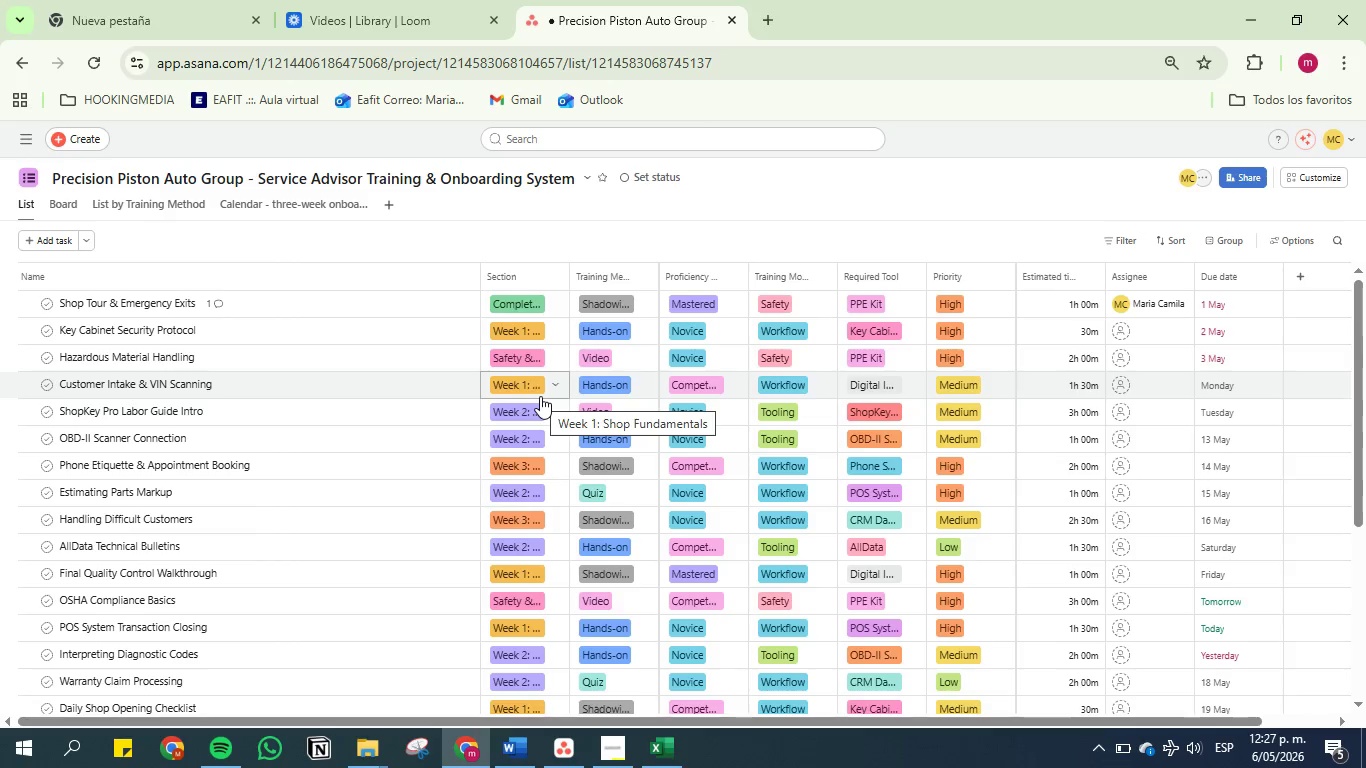 
scroll: coordinate [688, 373], scroll_direction: down, amount: 2.0
 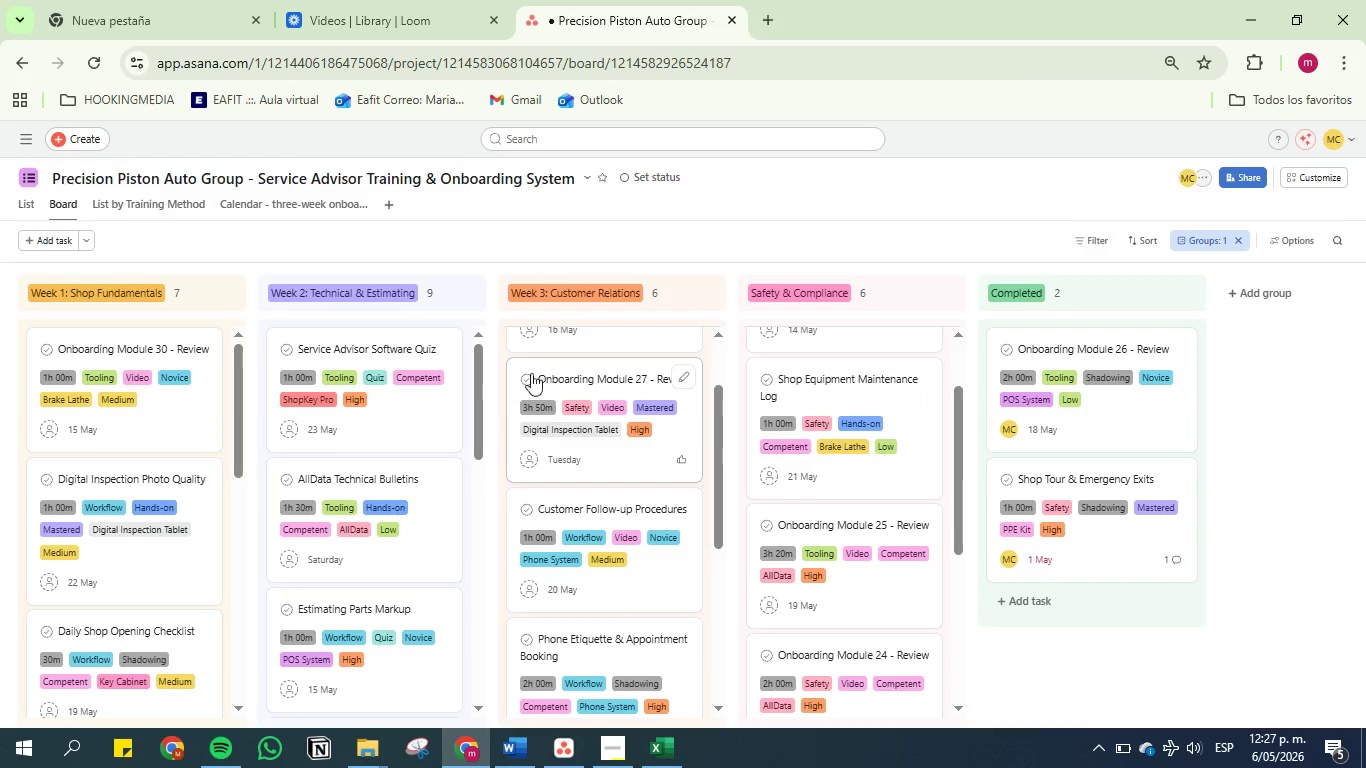 
scroll: coordinate [804, 457], scroll_direction: up, amount: 18.0
 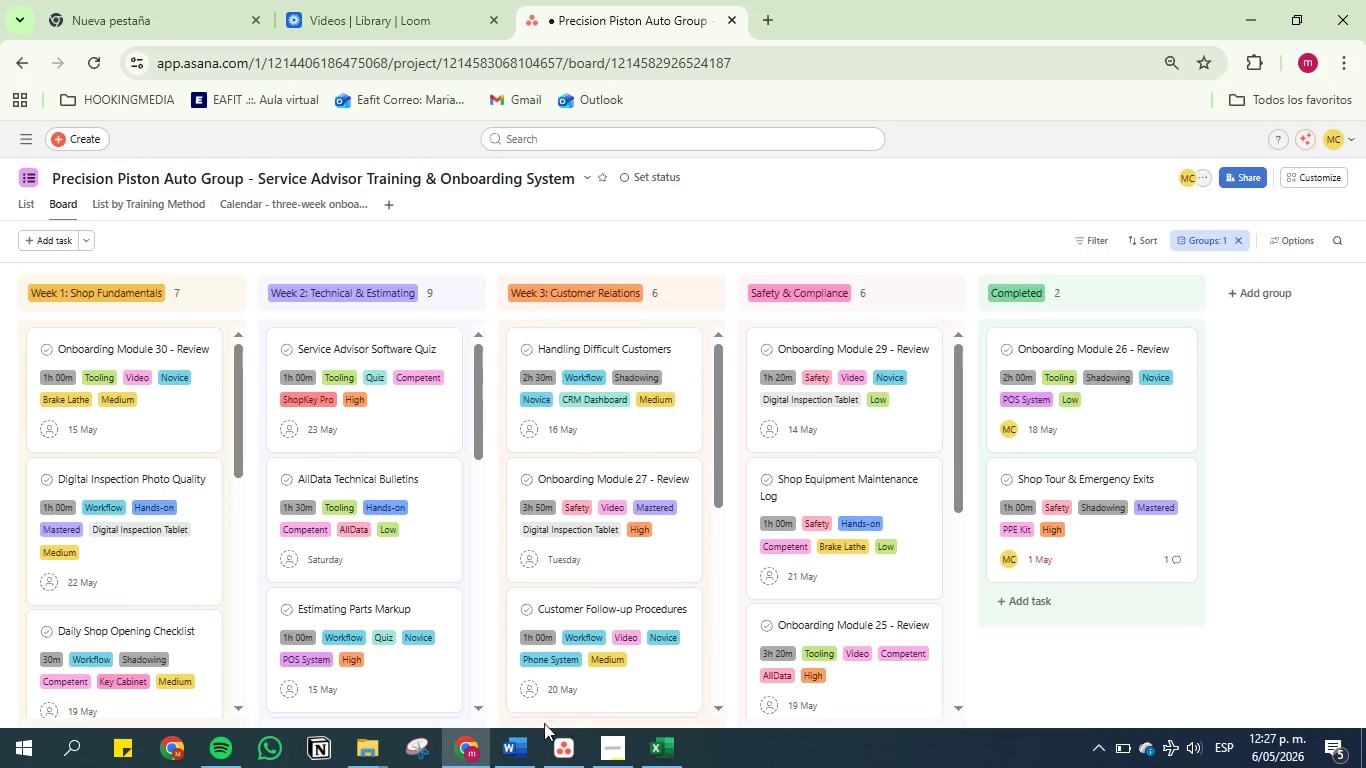 
left_click([520, 744])
 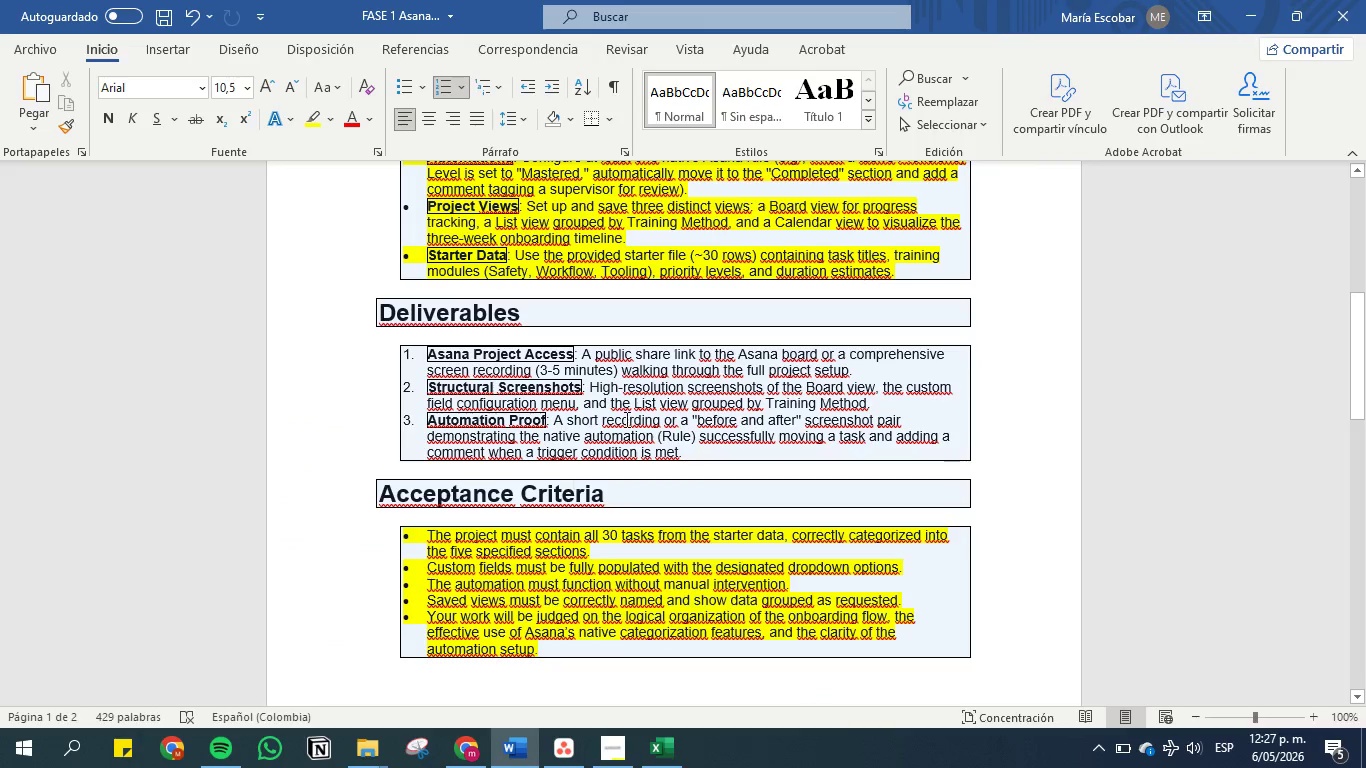 
left_click([641, 410])
 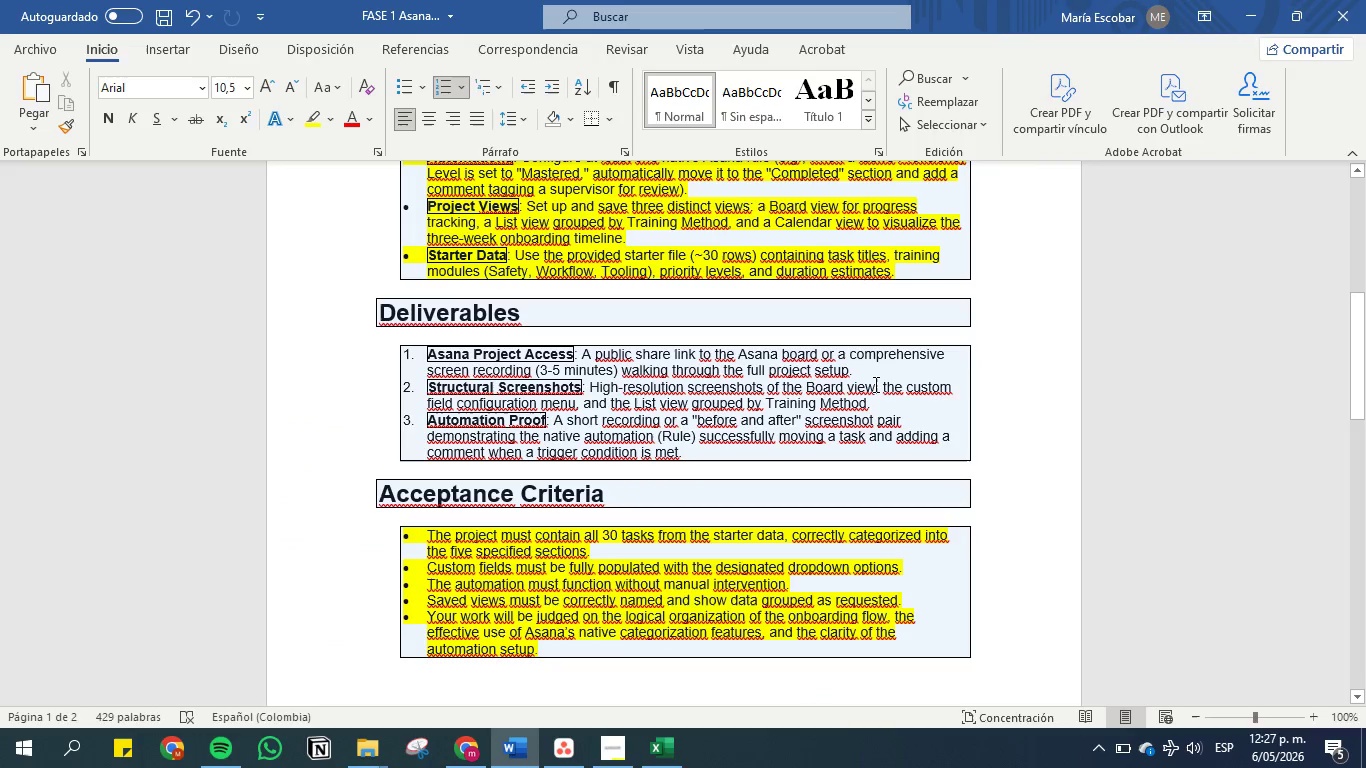 
left_click_drag(start_coordinate=[877, 386], to_coordinate=[593, 382])
 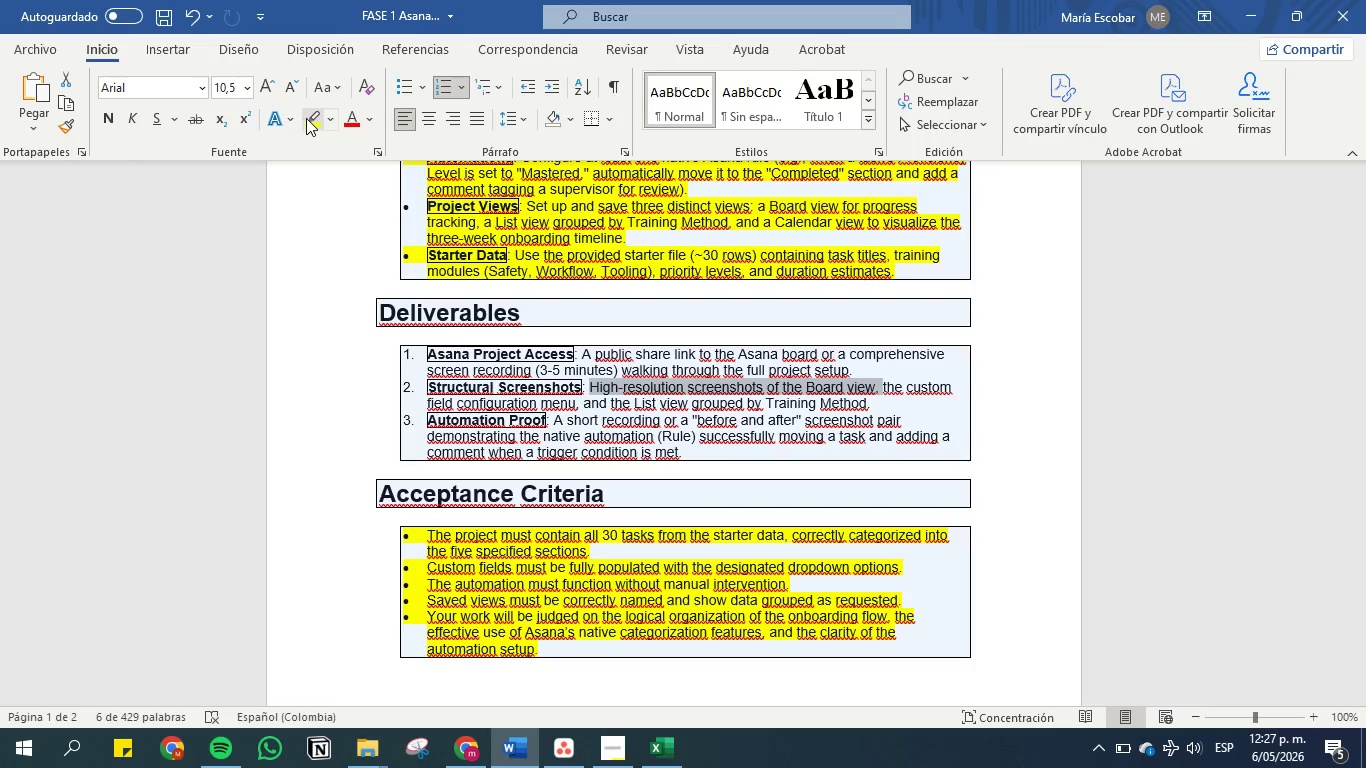 
left_click([306, 118])
 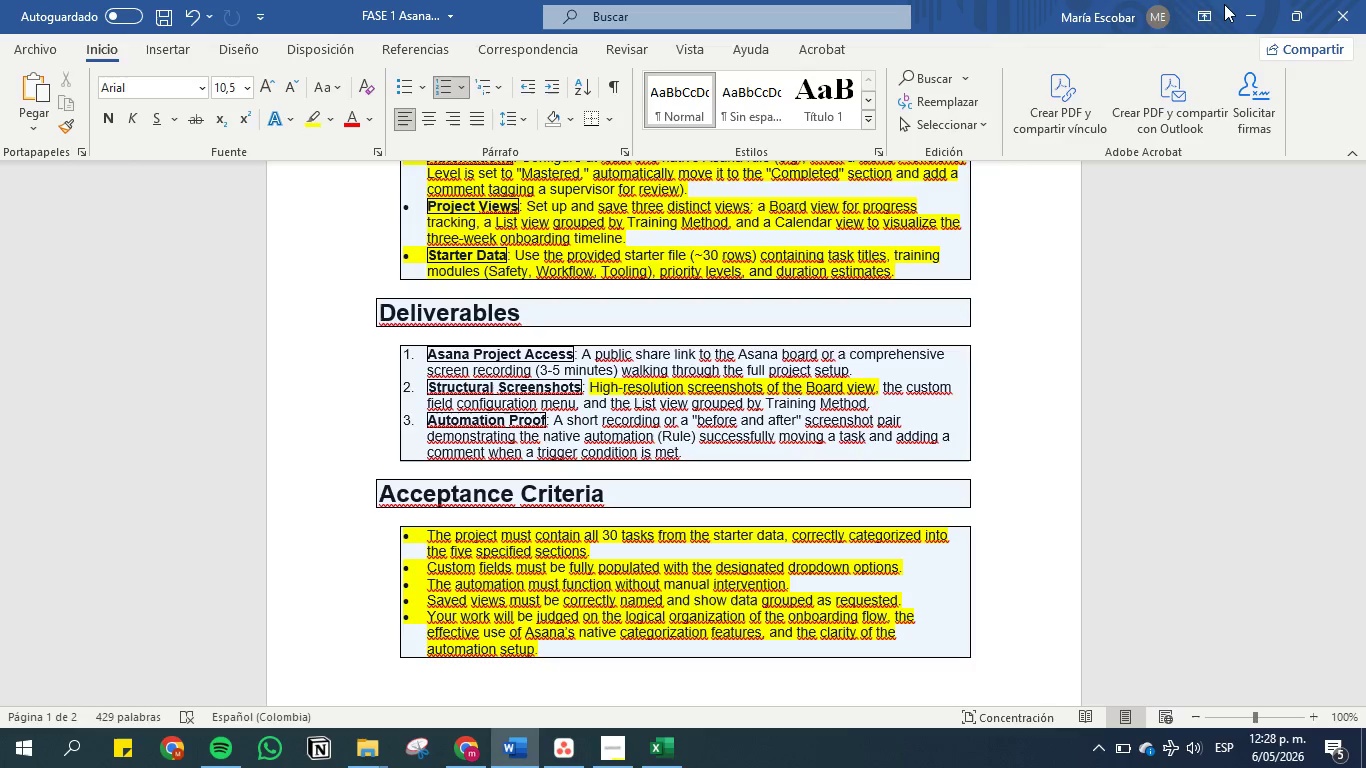 
left_click([1258, 11])
 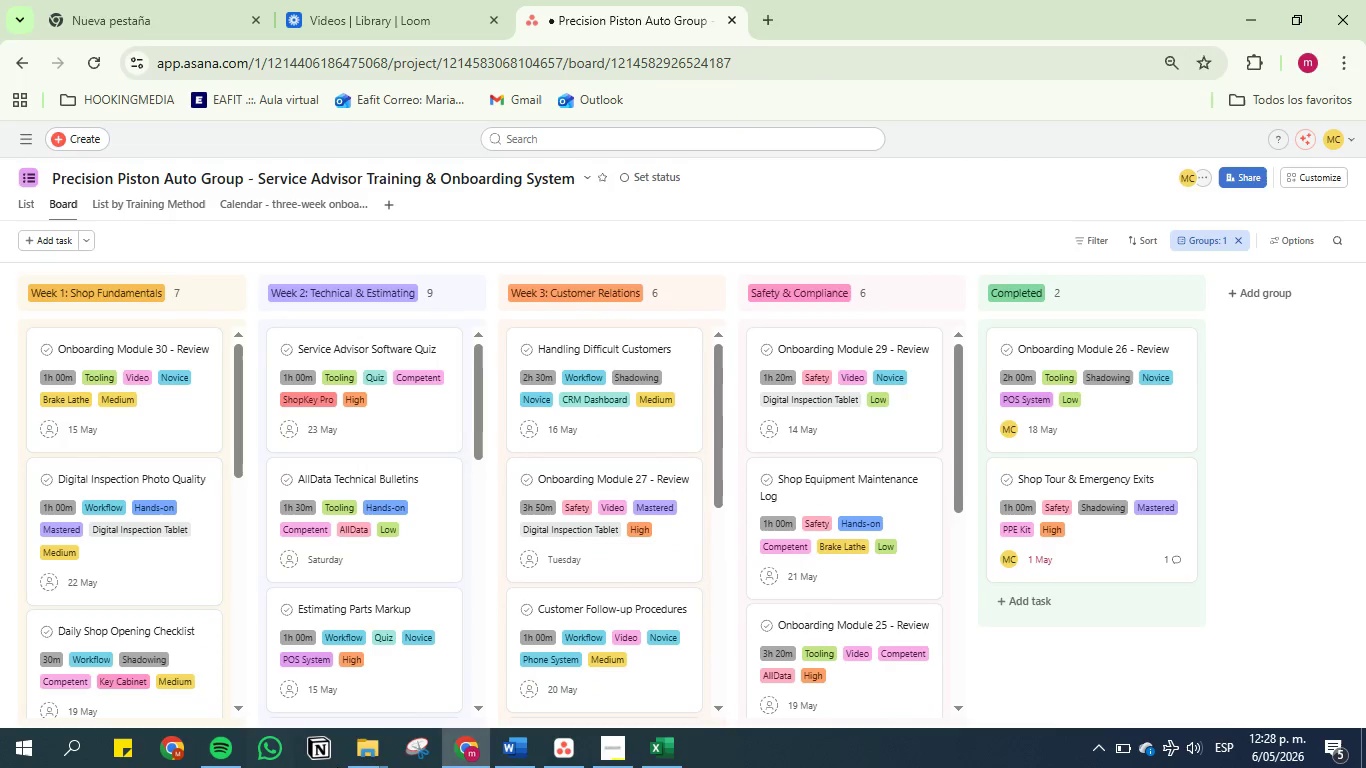 
left_click([427, 754])
 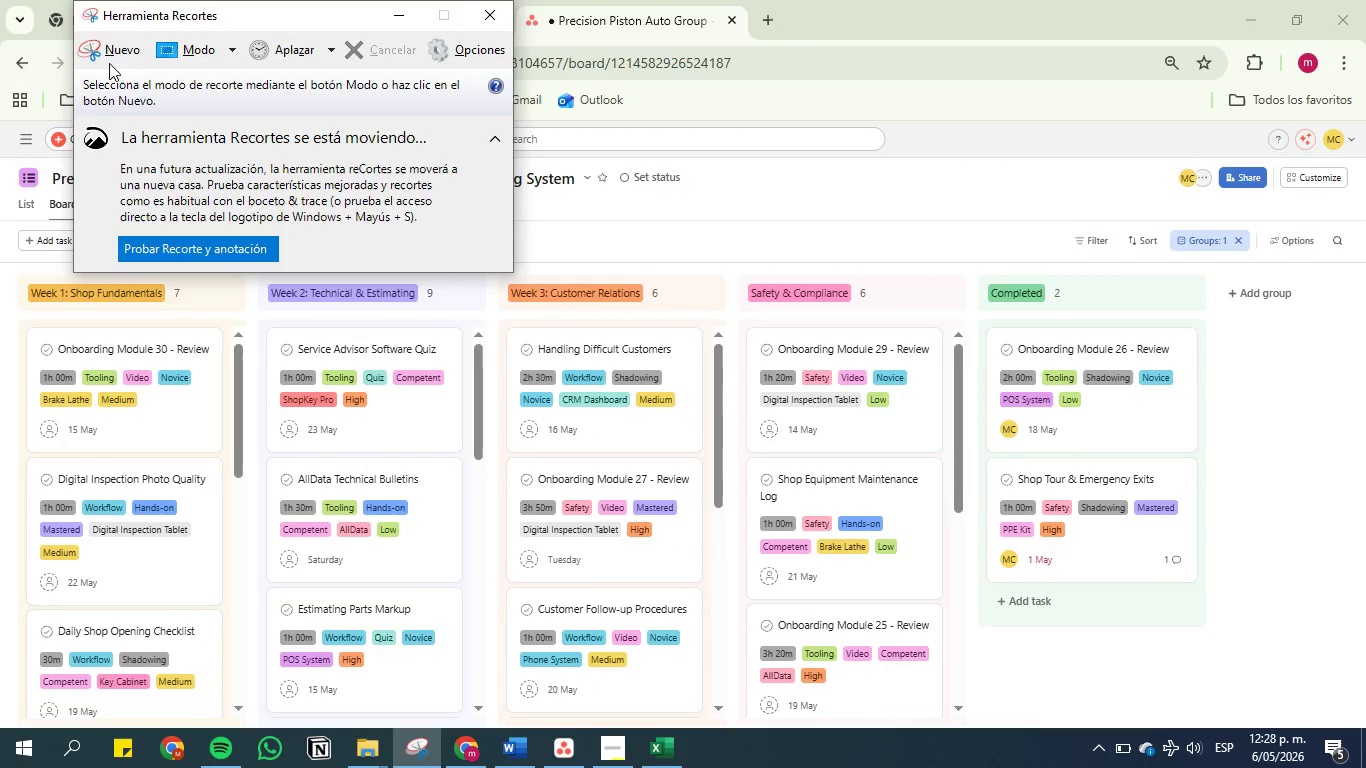 
left_click([114, 45])
 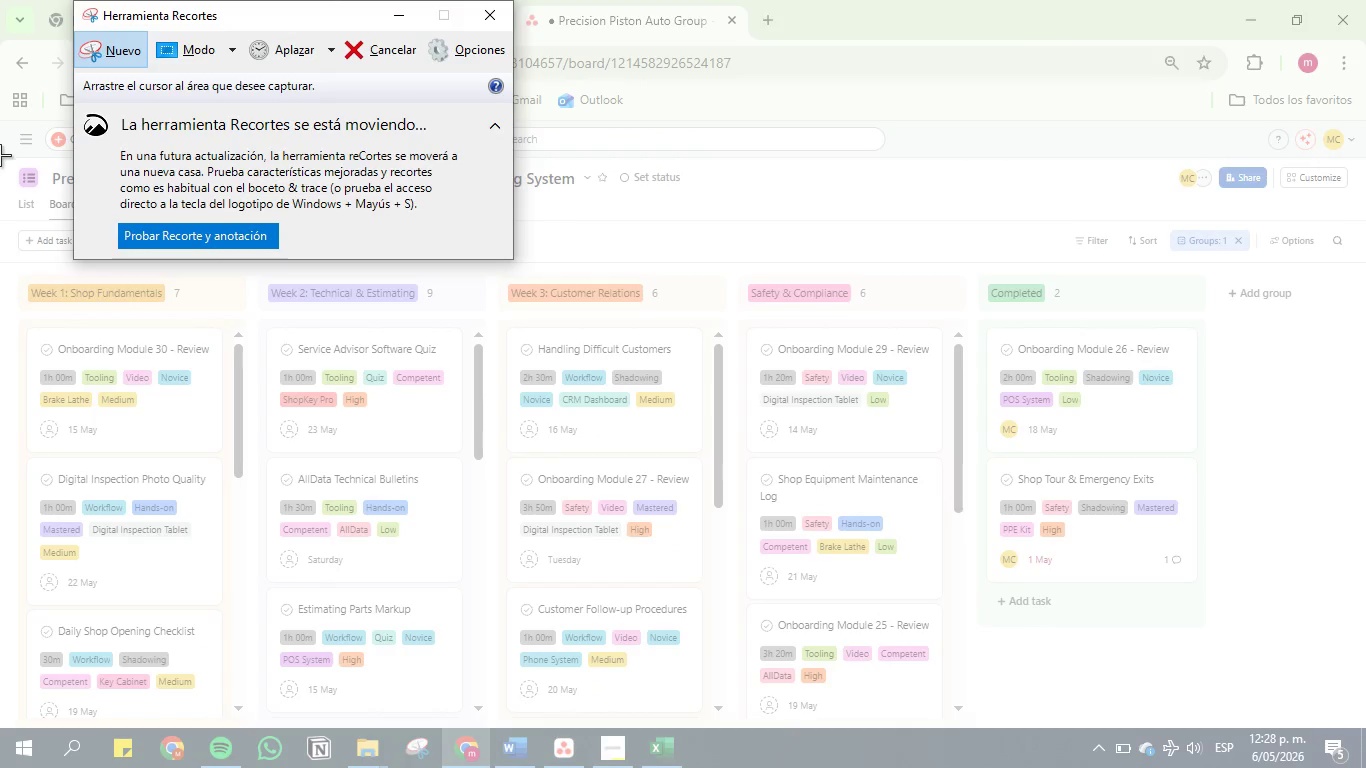 
left_click_drag(start_coordinate=[0, 157], to_coordinate=[1228, 724])
 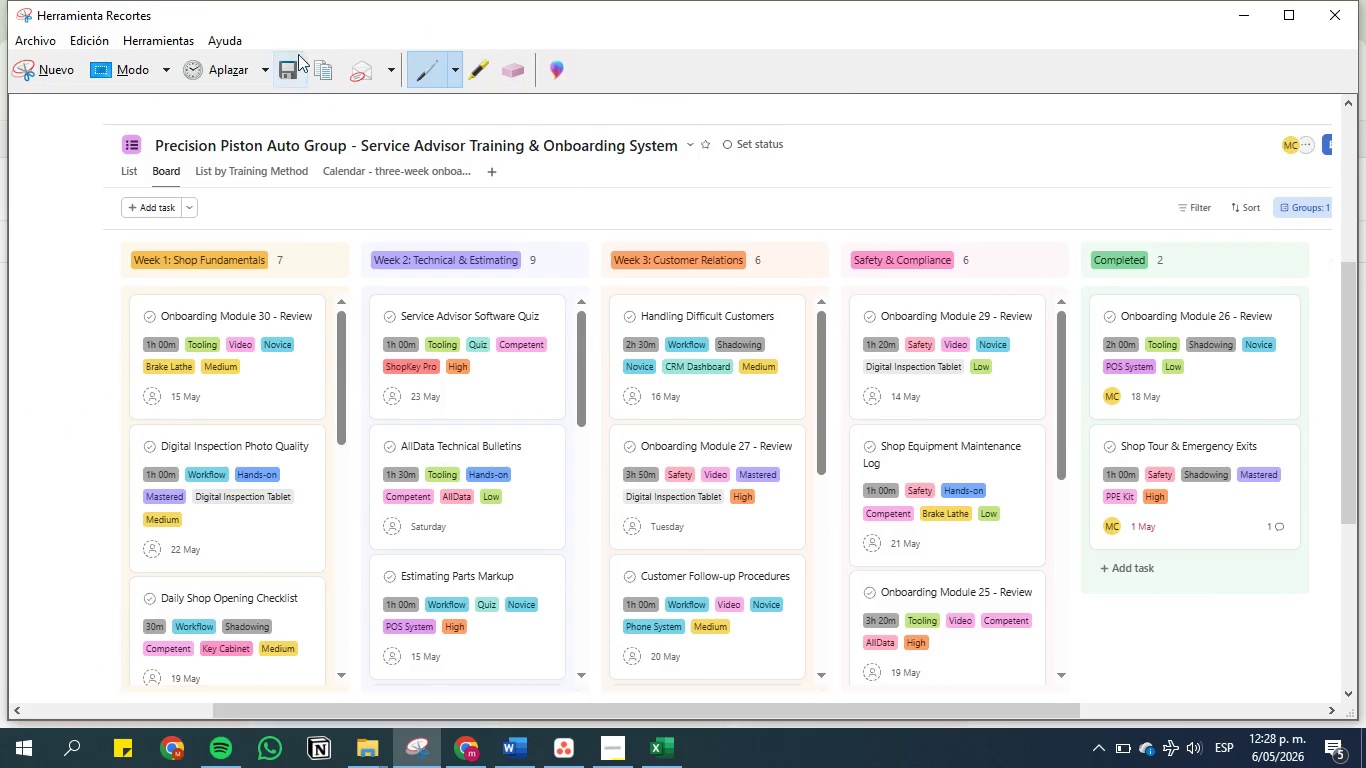 
left_click([290, 67])
 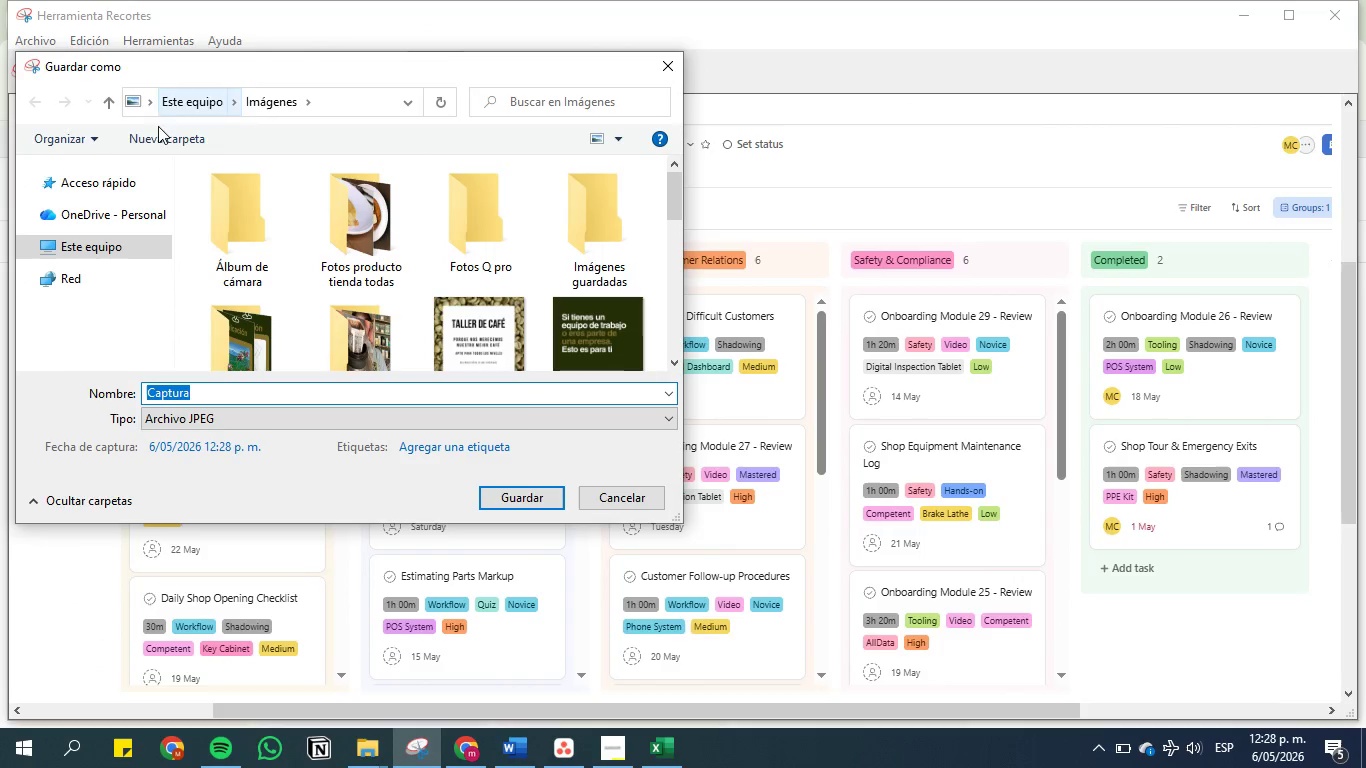 
left_click([188, 103])
 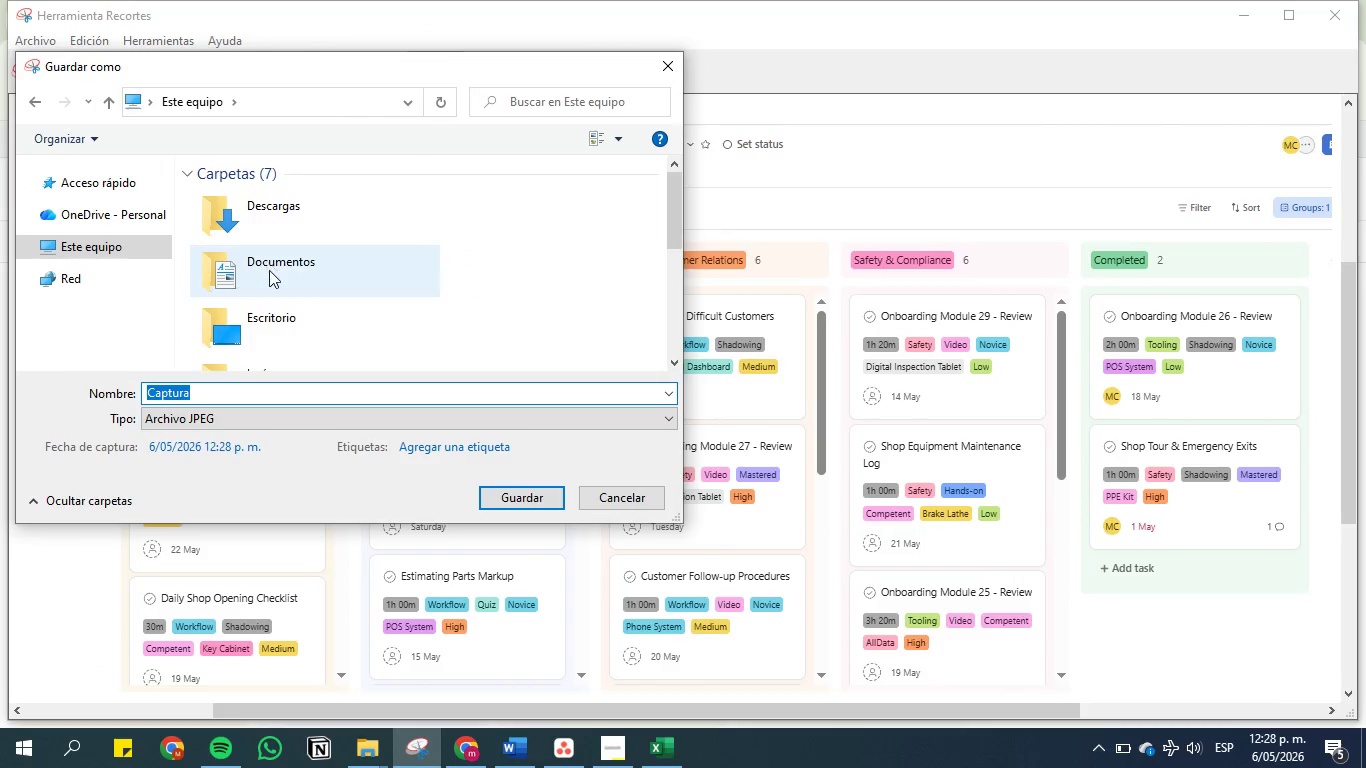 
double_click([269, 270])
 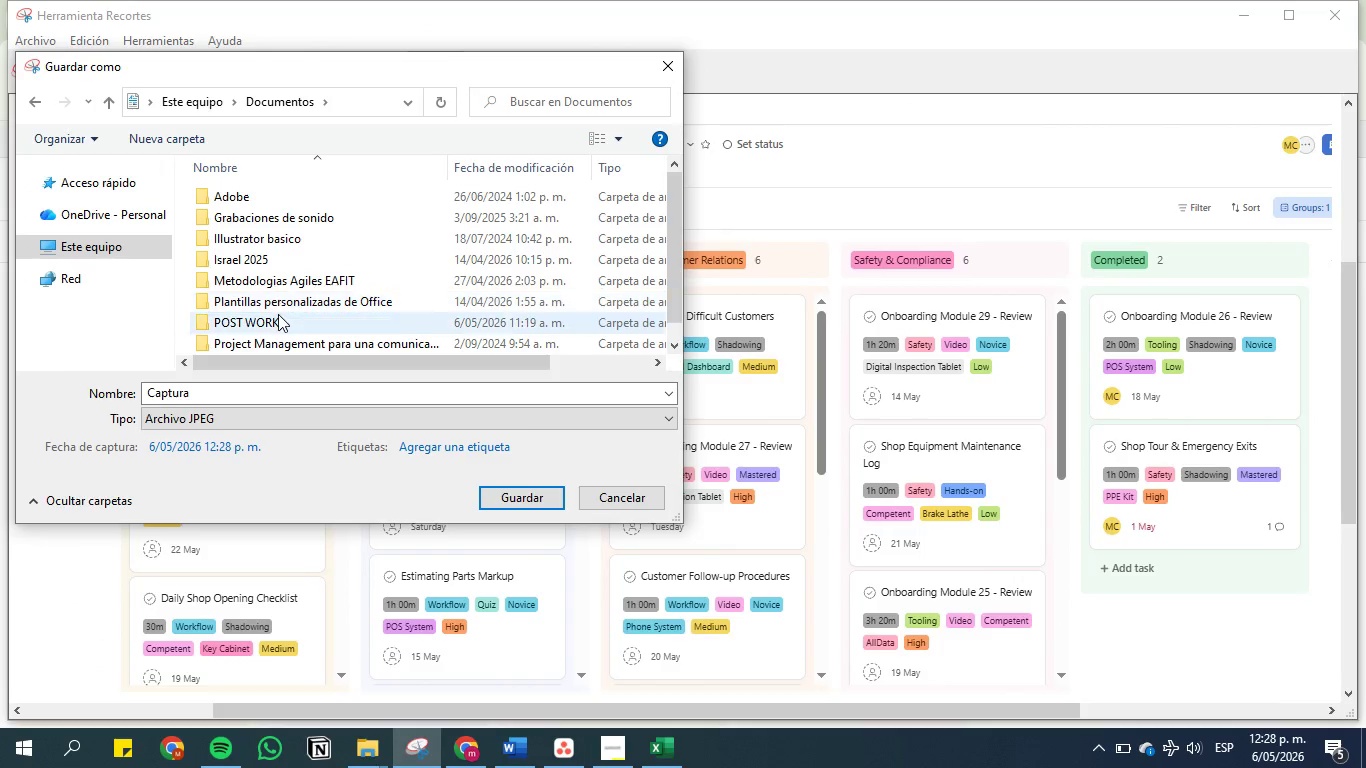 
double_click([278, 314])
 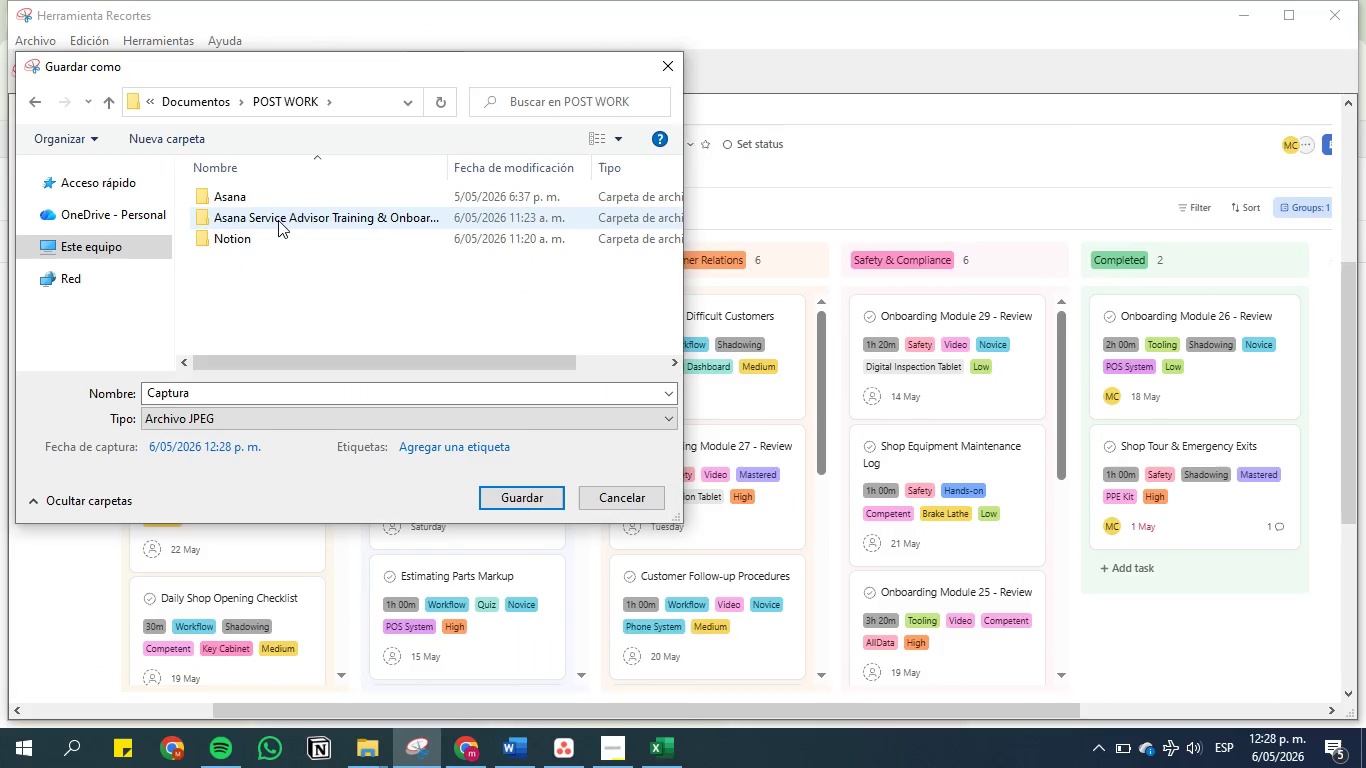 
double_click([278, 219])
 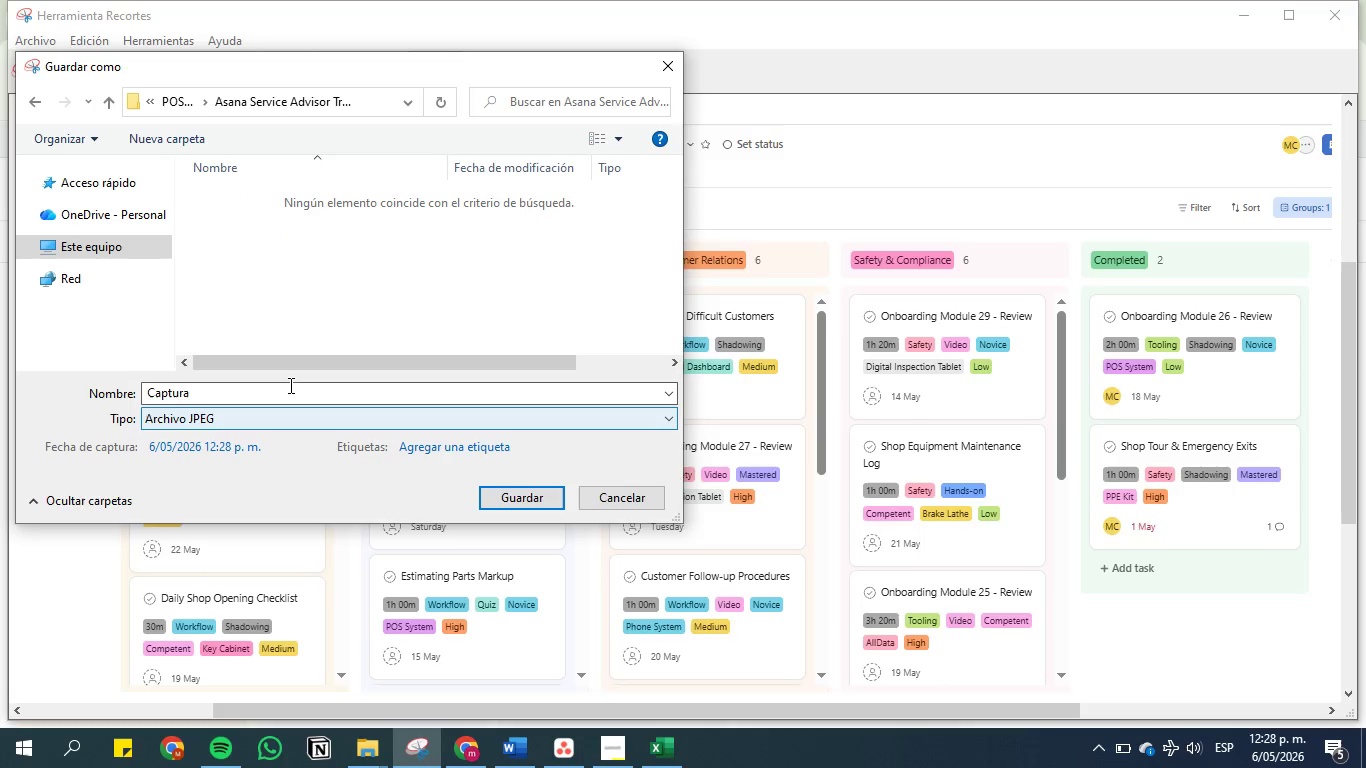 
double_click([289, 385])
 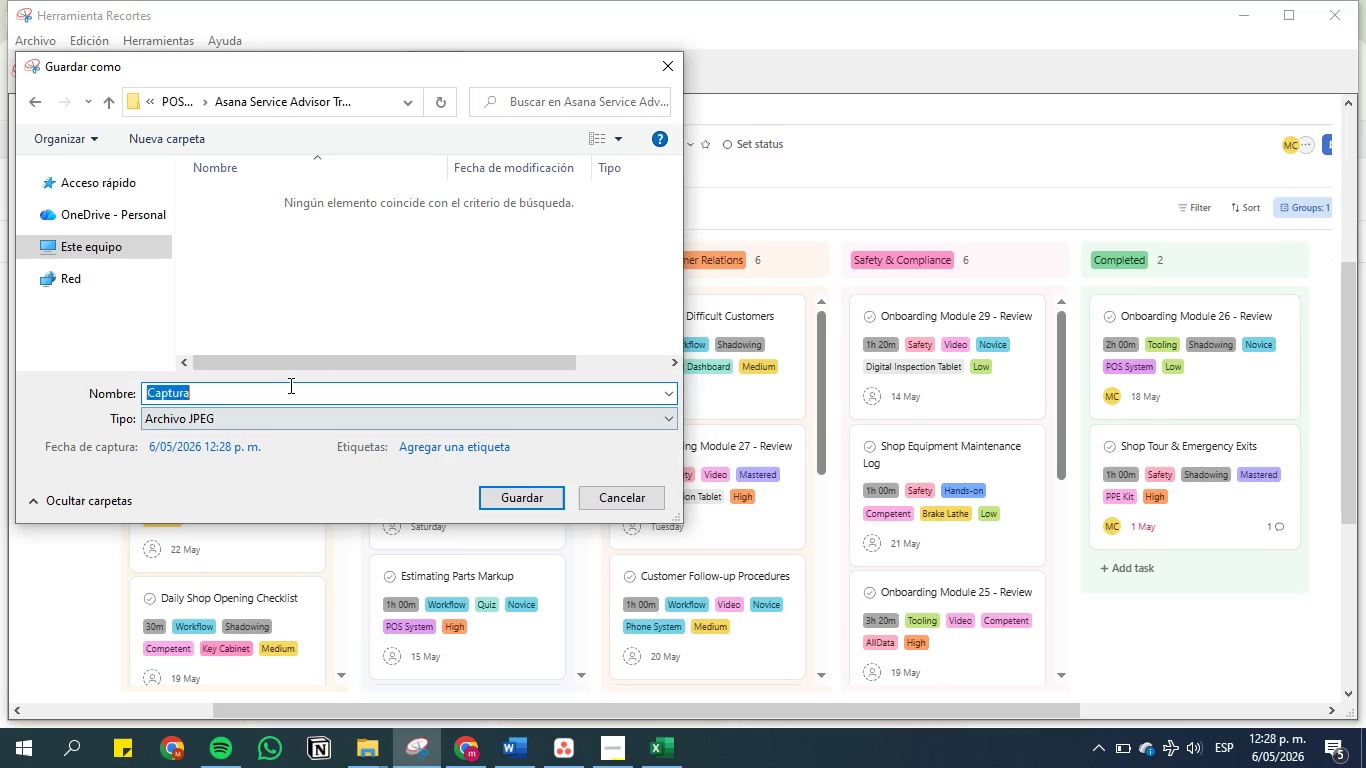 
triple_click([289, 385])
 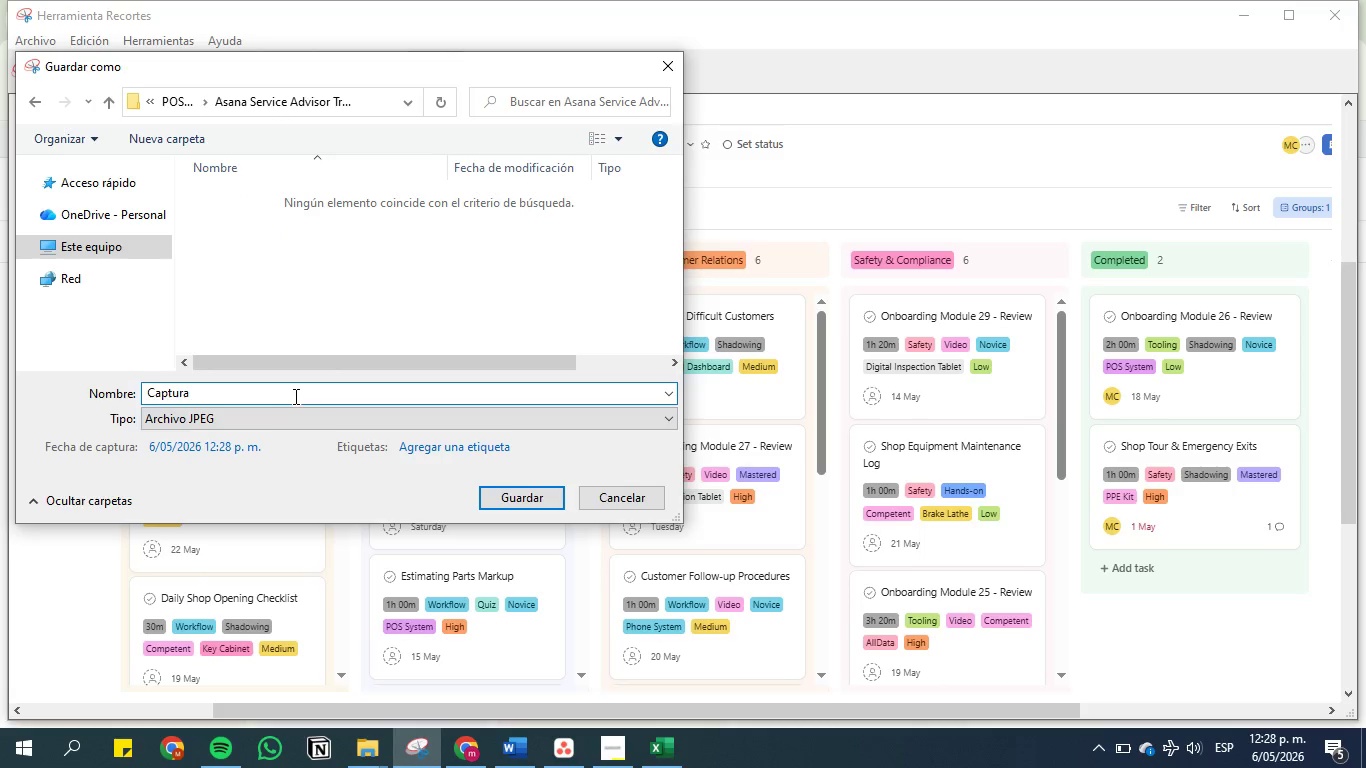 
double_click([295, 396])
 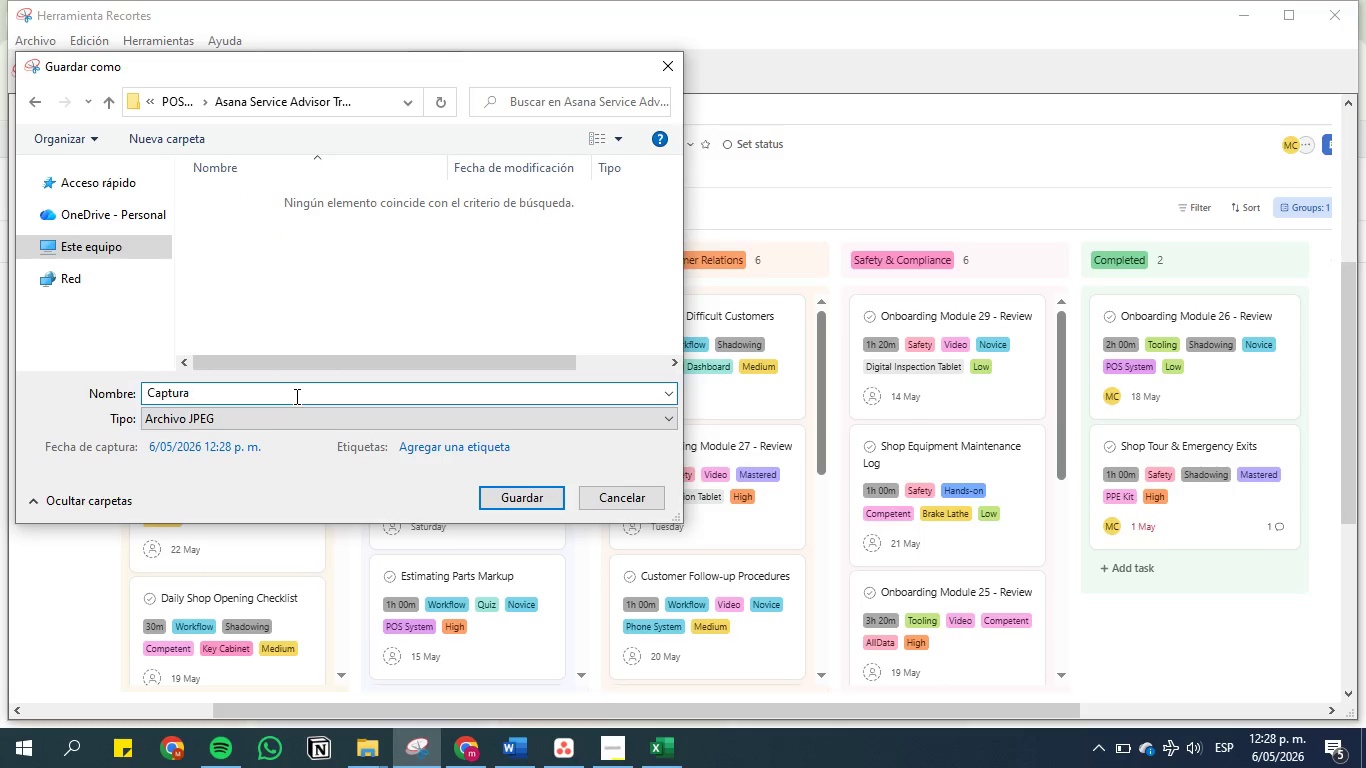 
triple_click([295, 396])
 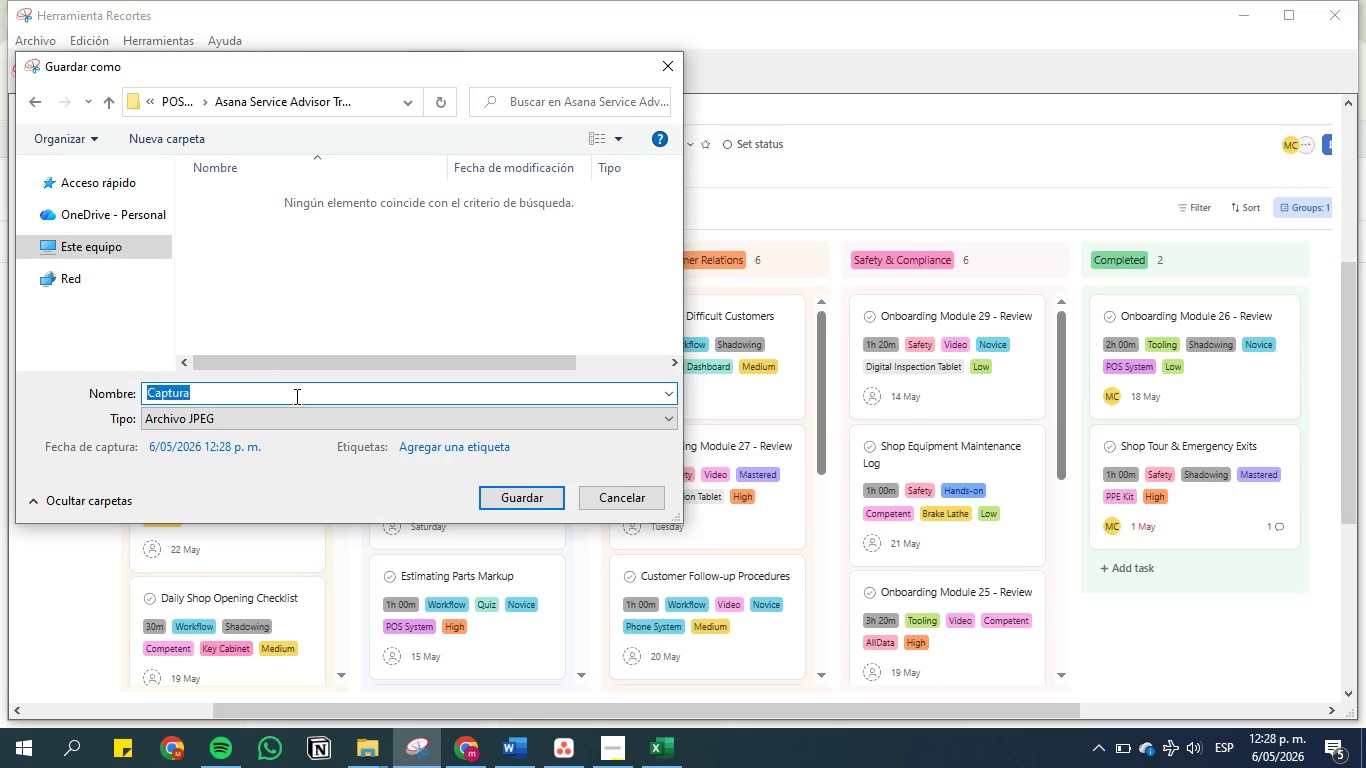 
triple_click([295, 396])
 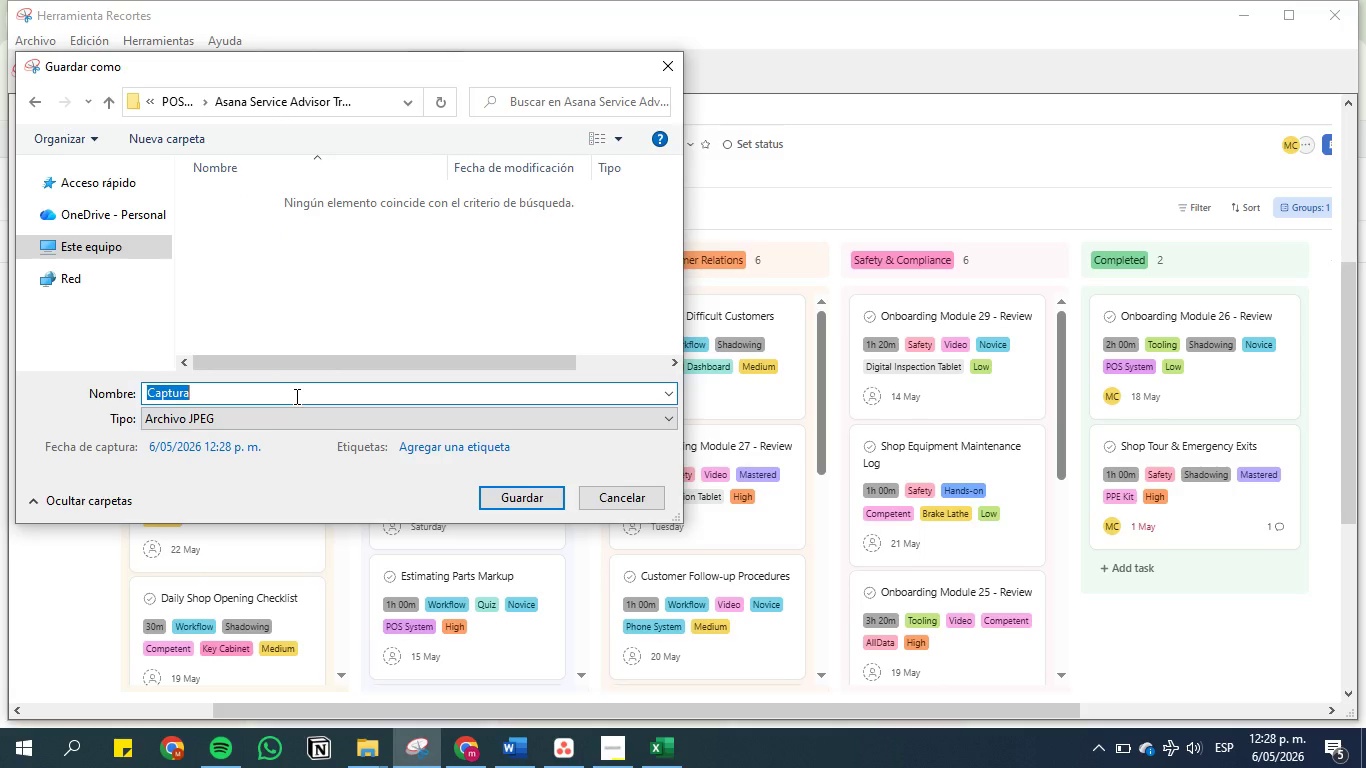 
key(Backspace)
 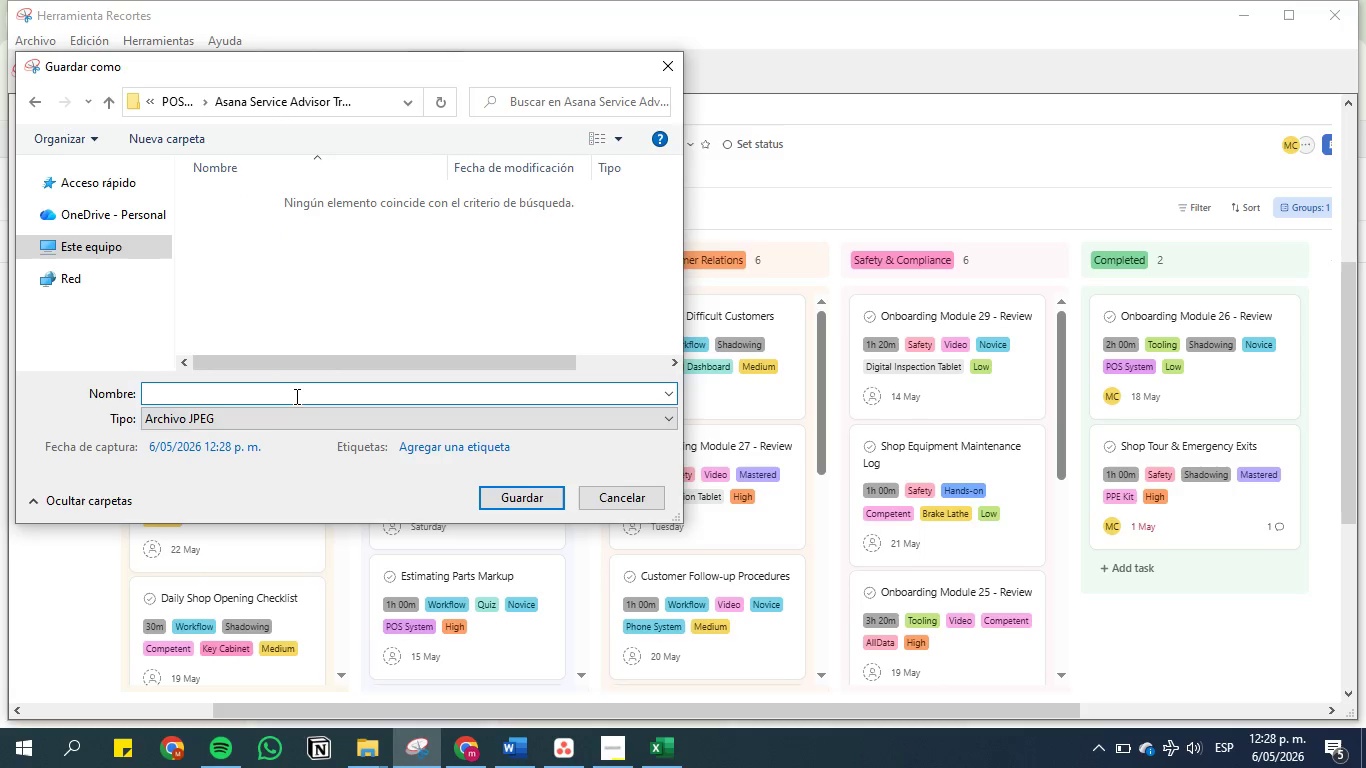 
key(Control+V)
 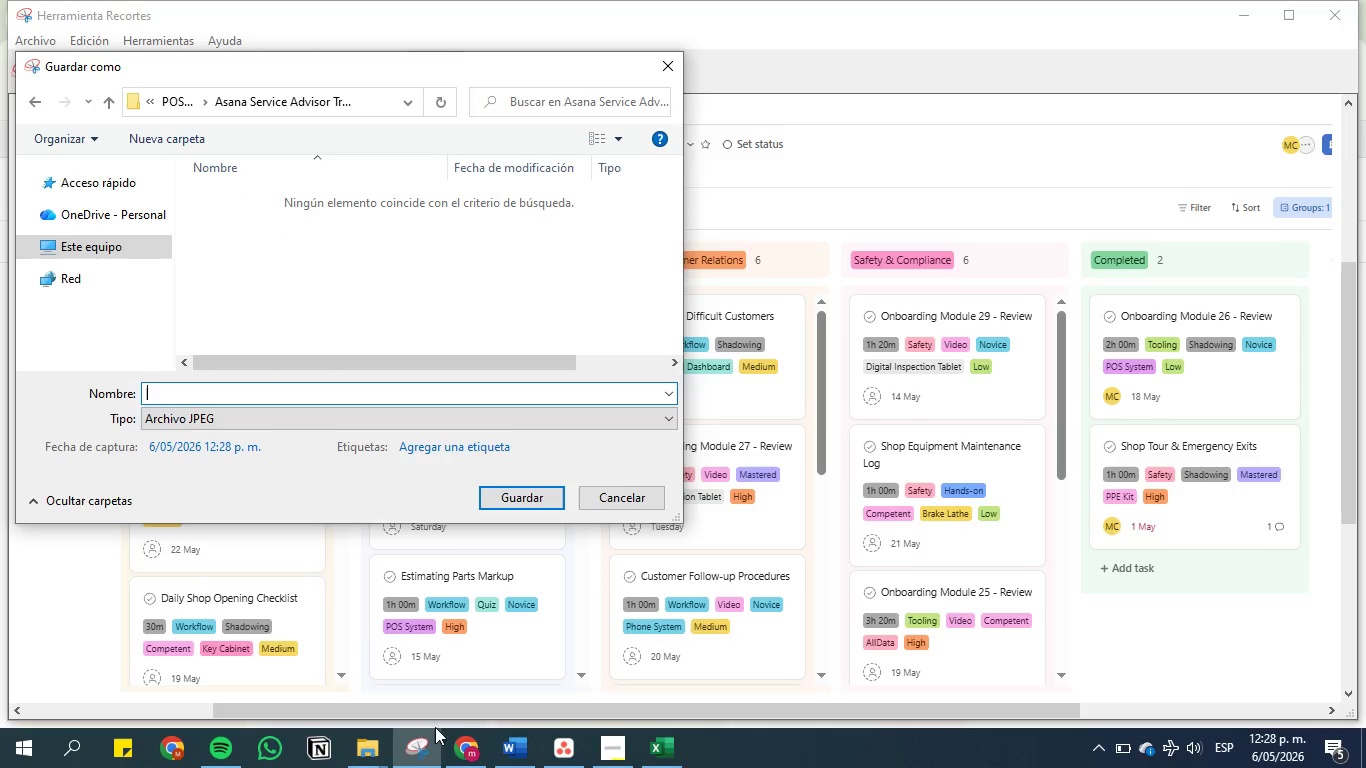 
left_click([503, 751])
 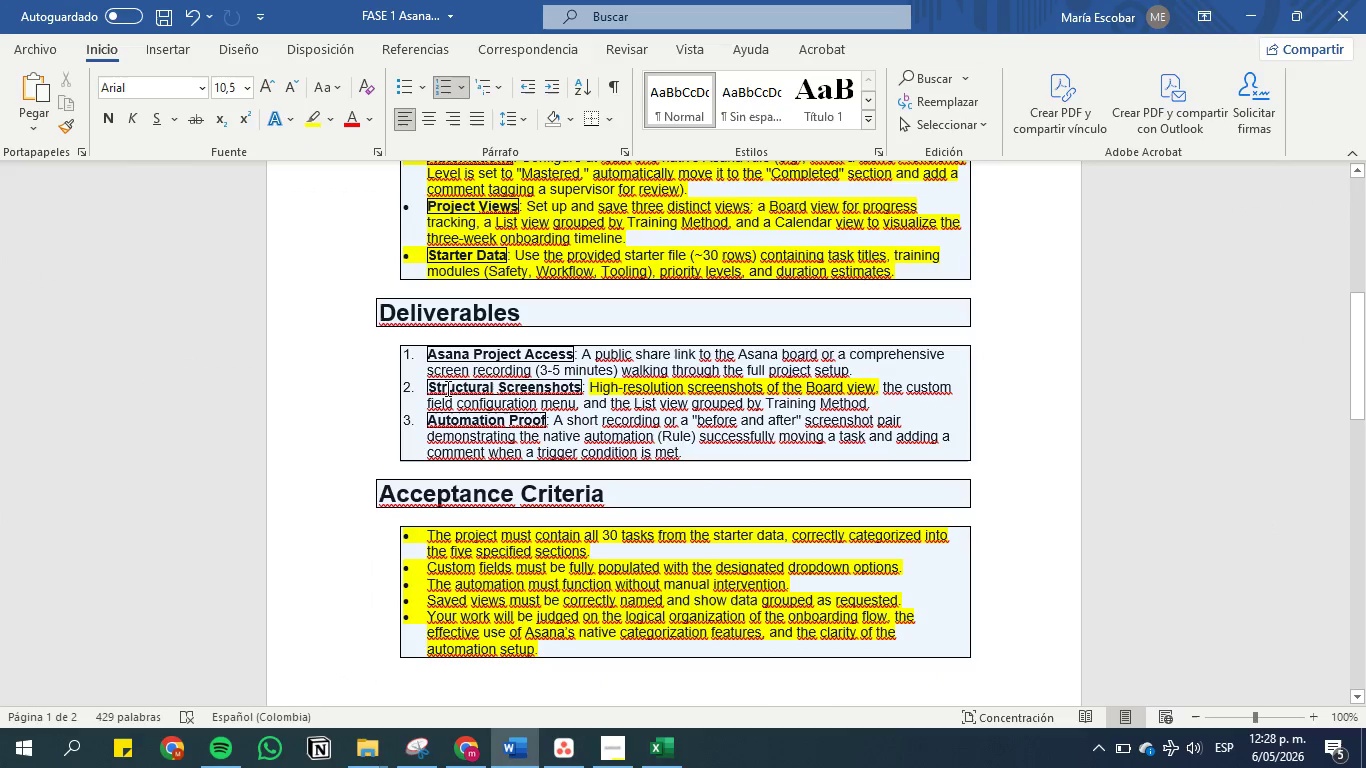 
left_click_drag(start_coordinate=[430, 386], to_coordinate=[871, 383])
 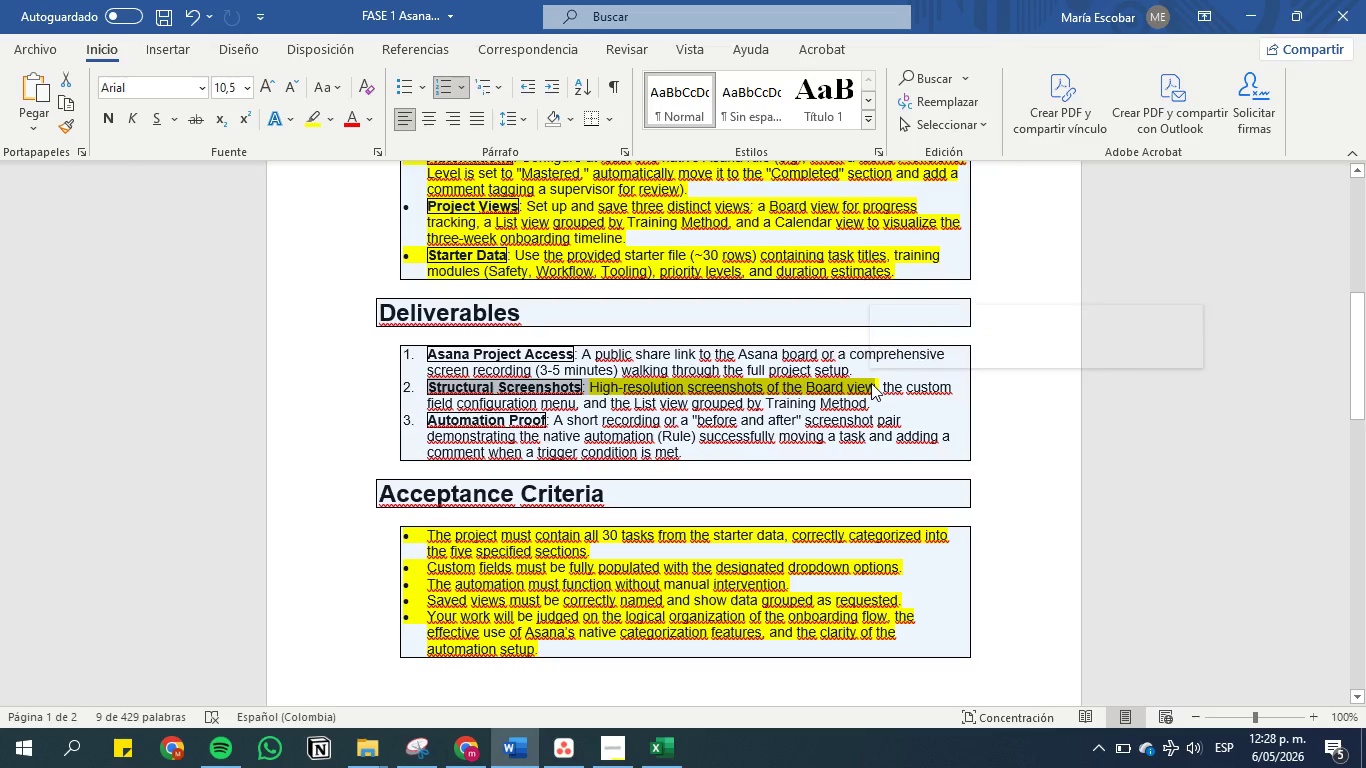 
key(Control+C)
 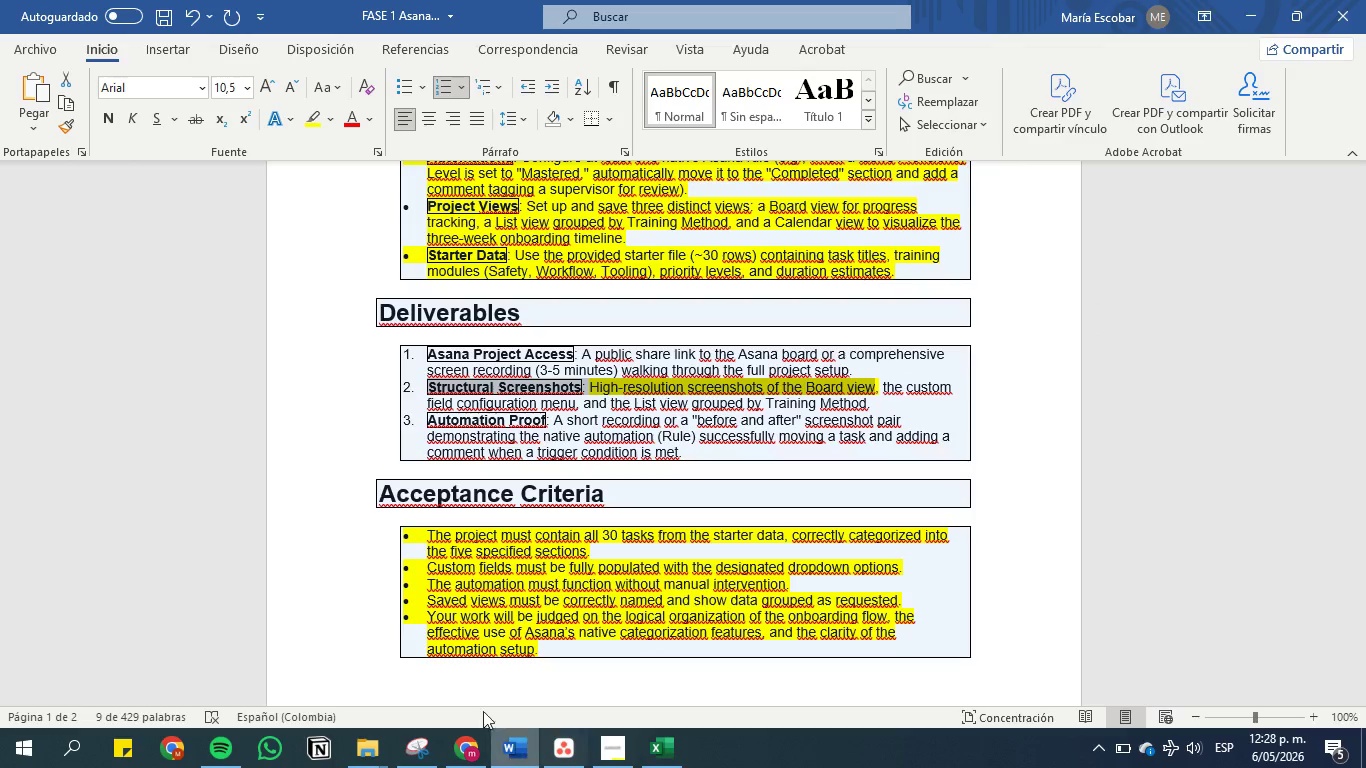 
left_click([378, 747])
 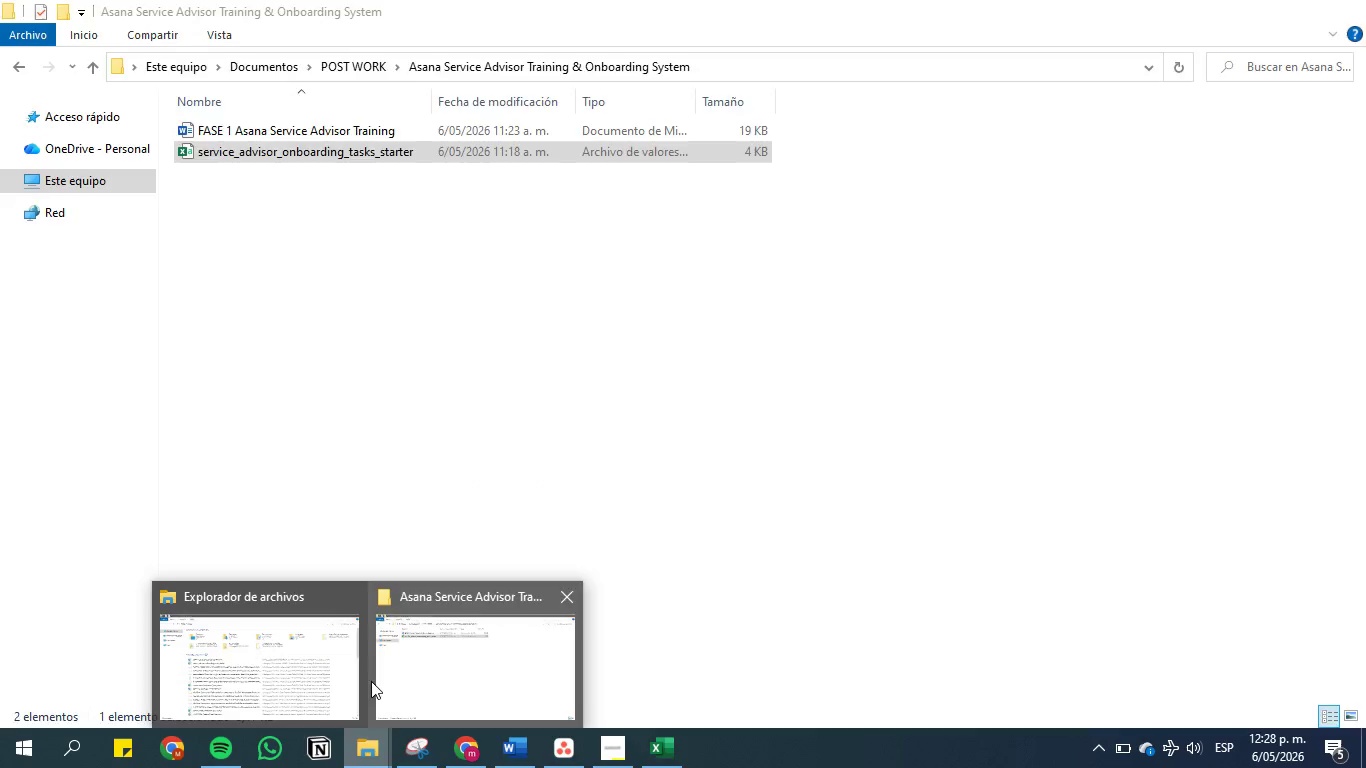 
left_click([422, 744])
 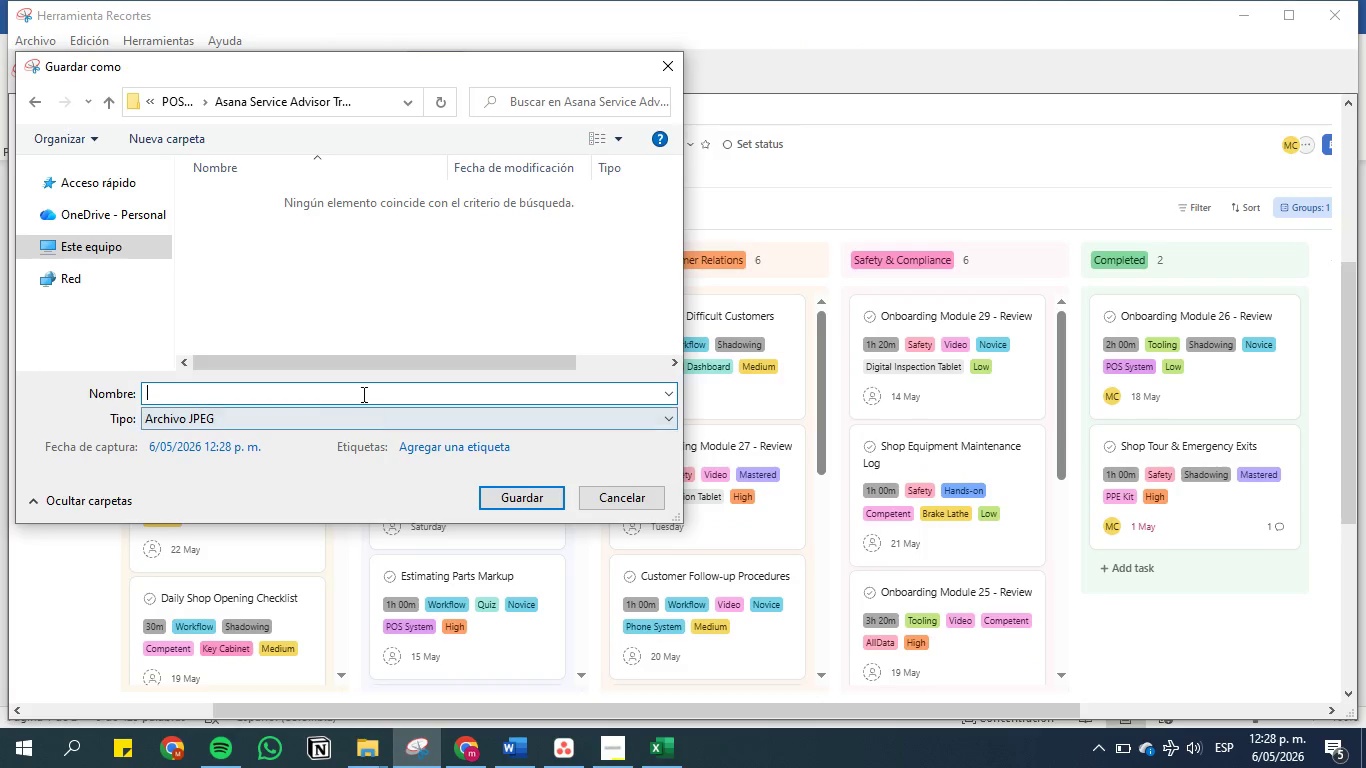 
left_click([362, 392])
 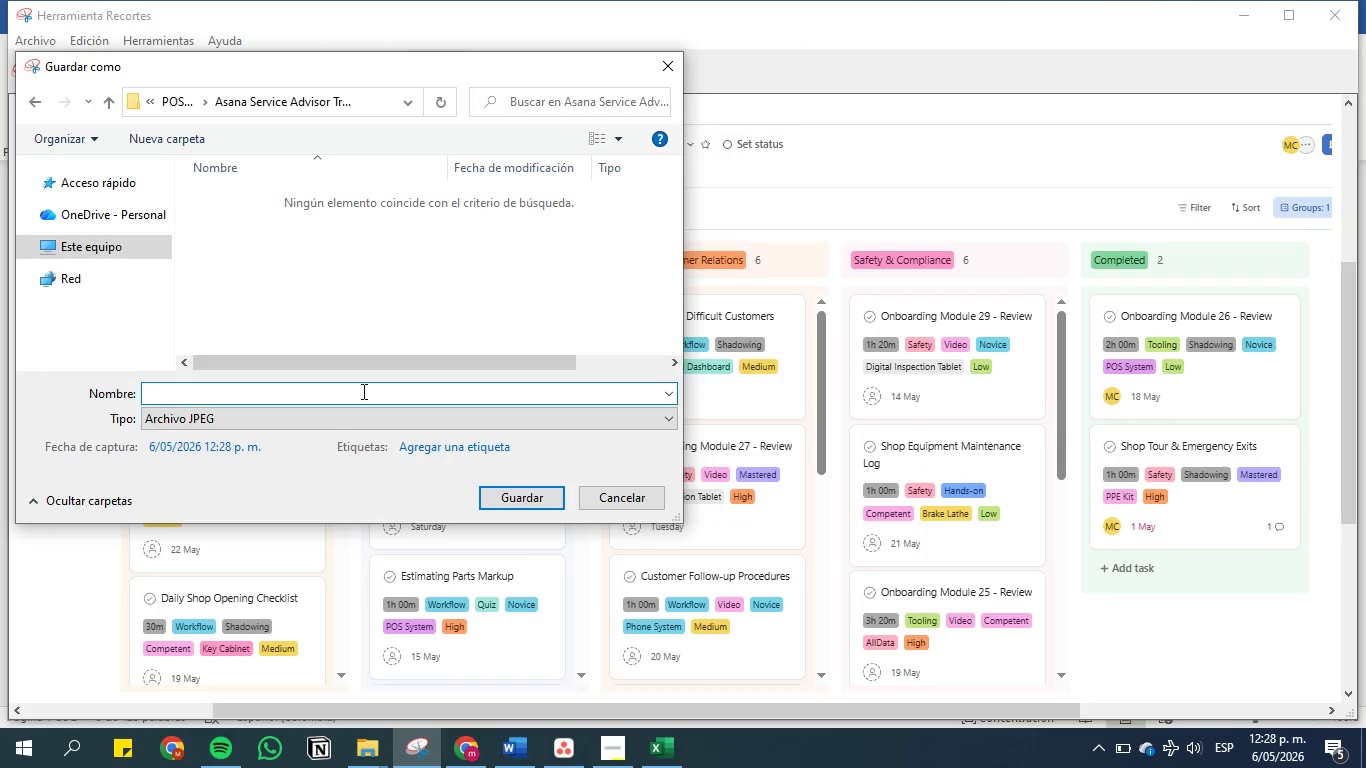 
key(Control+V)
 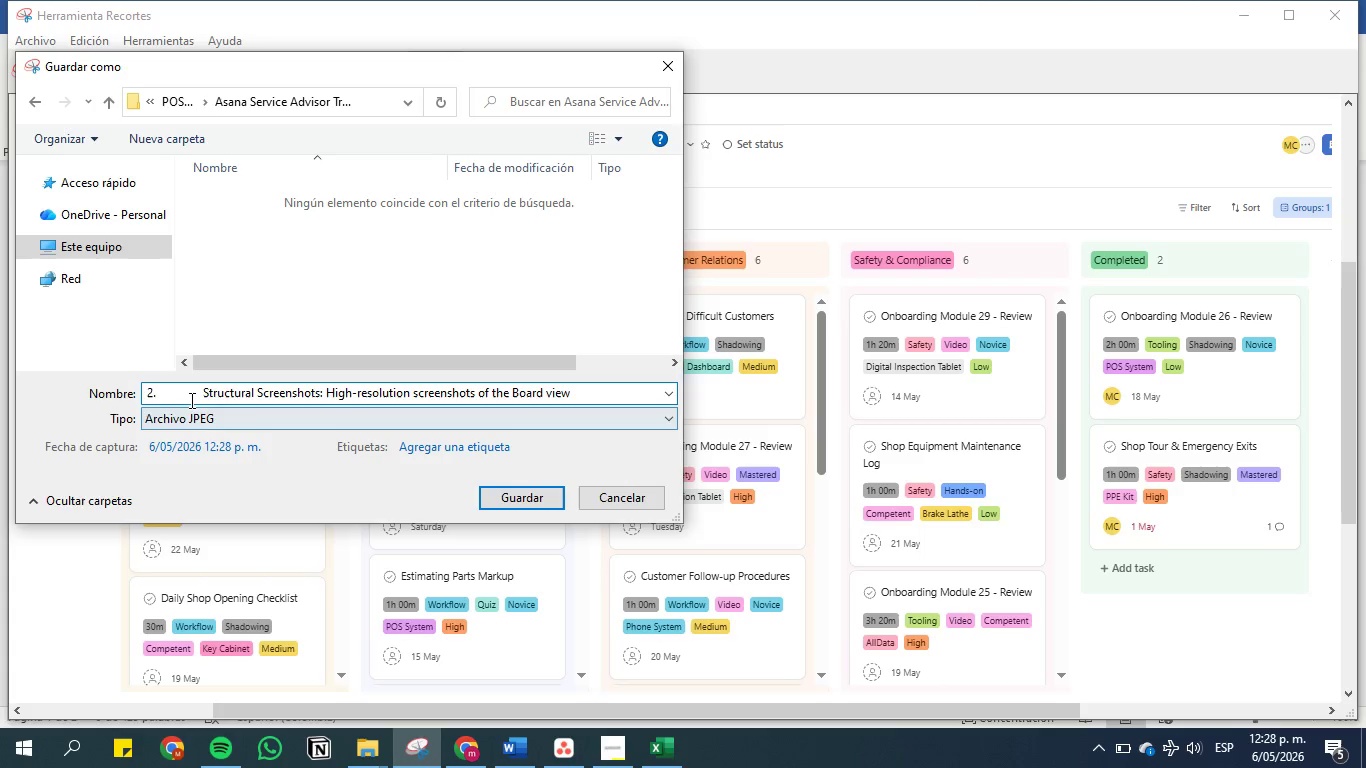 
left_click([201, 392])
 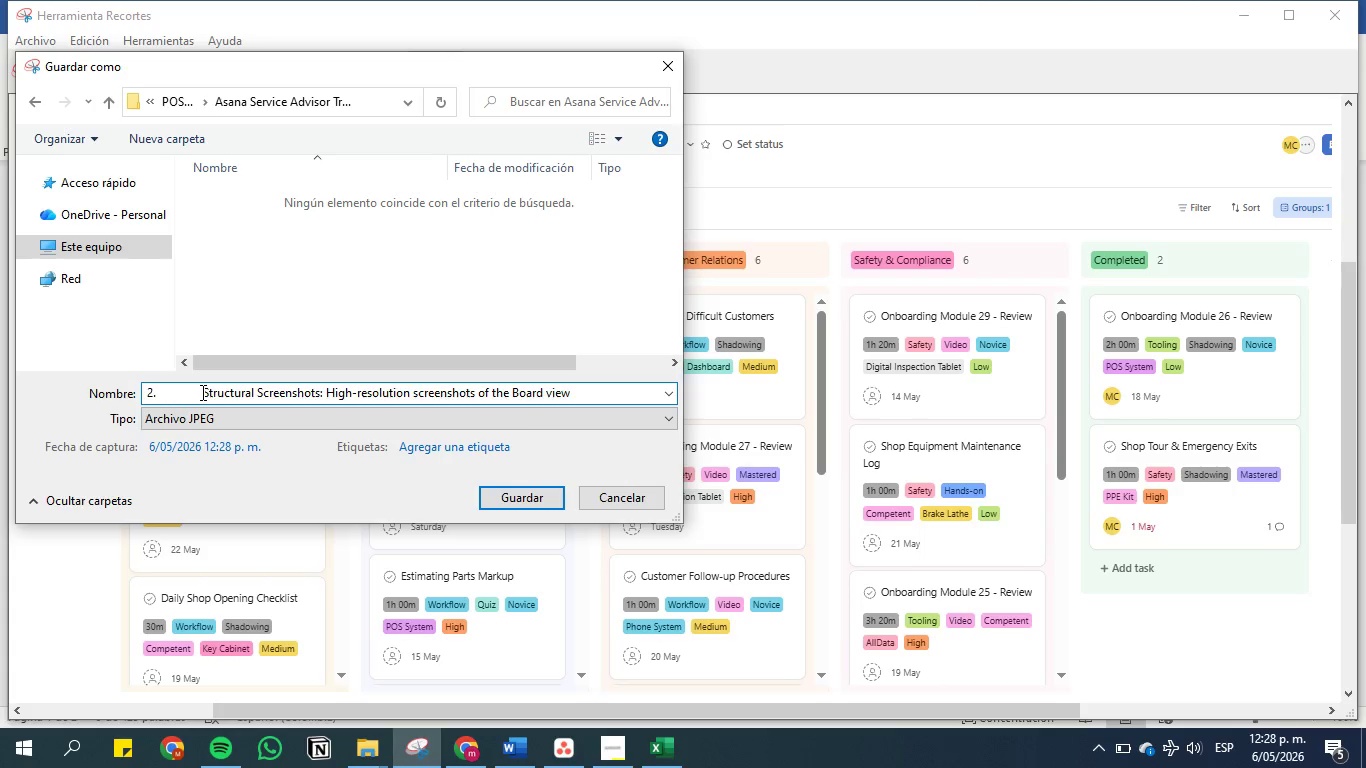 
key(Backspace)
 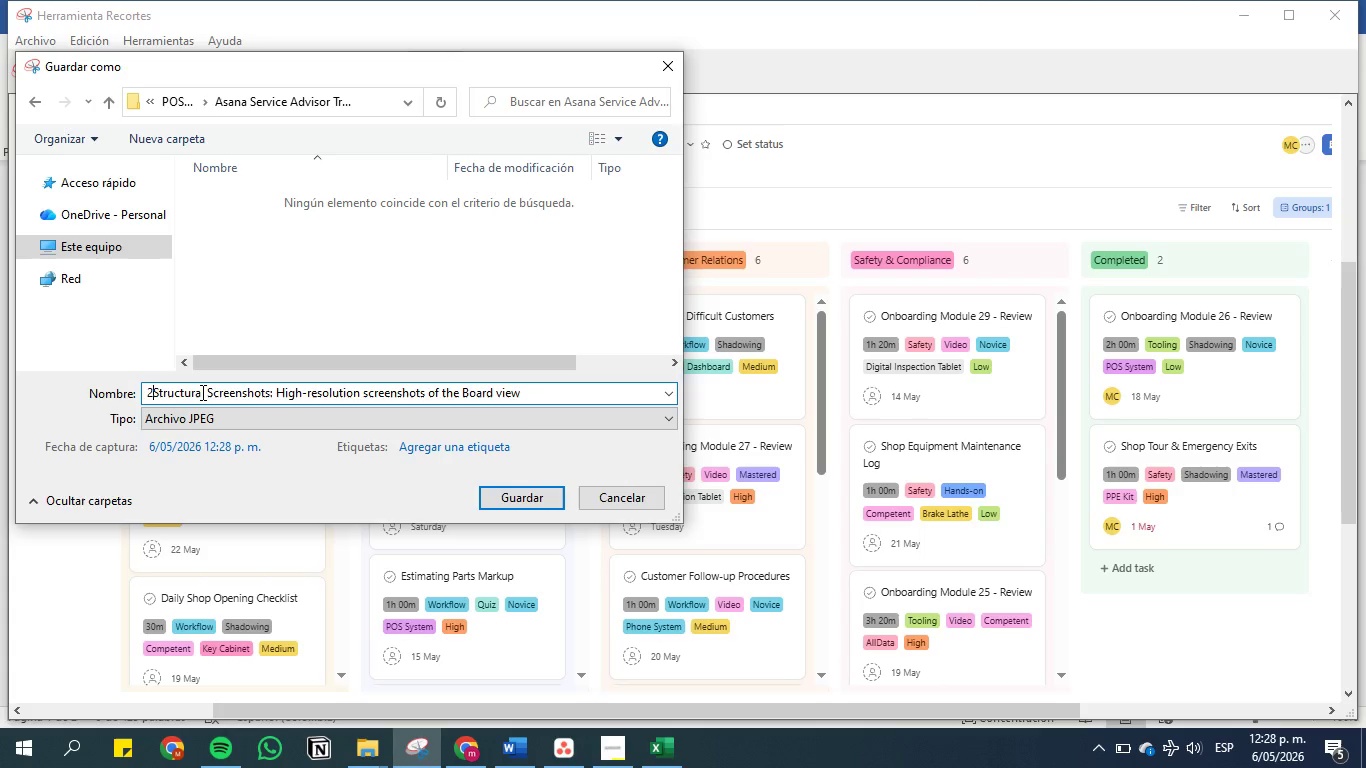 
key(Backspace)
 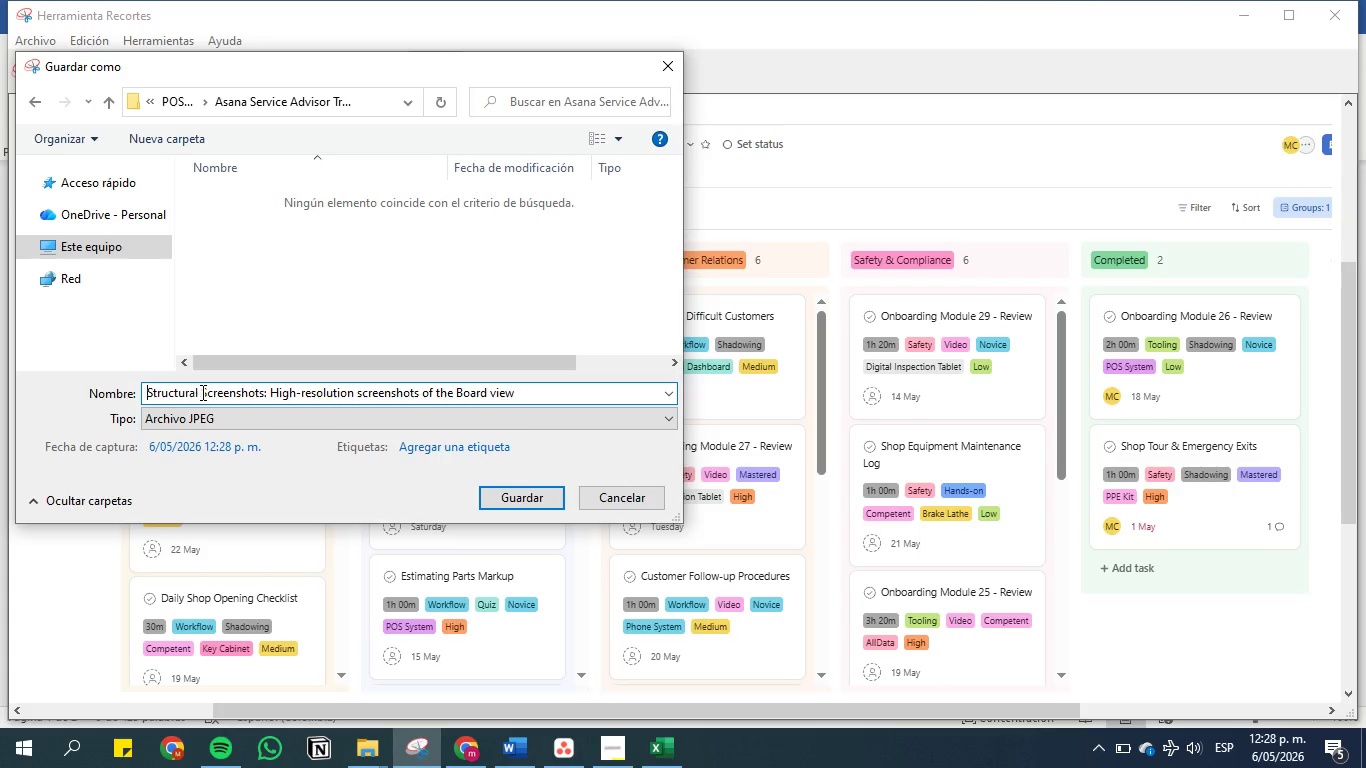 
key(Backspace)
 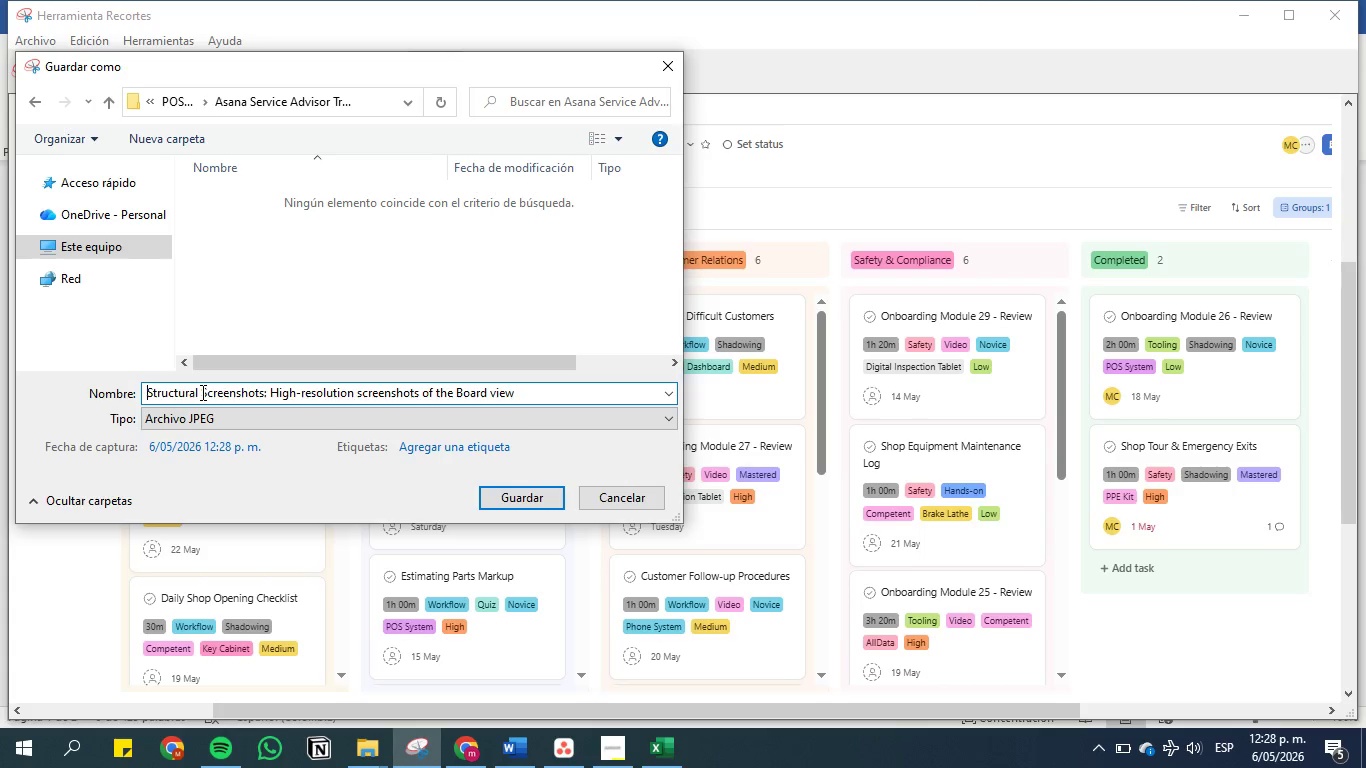 
key(Backspace)
 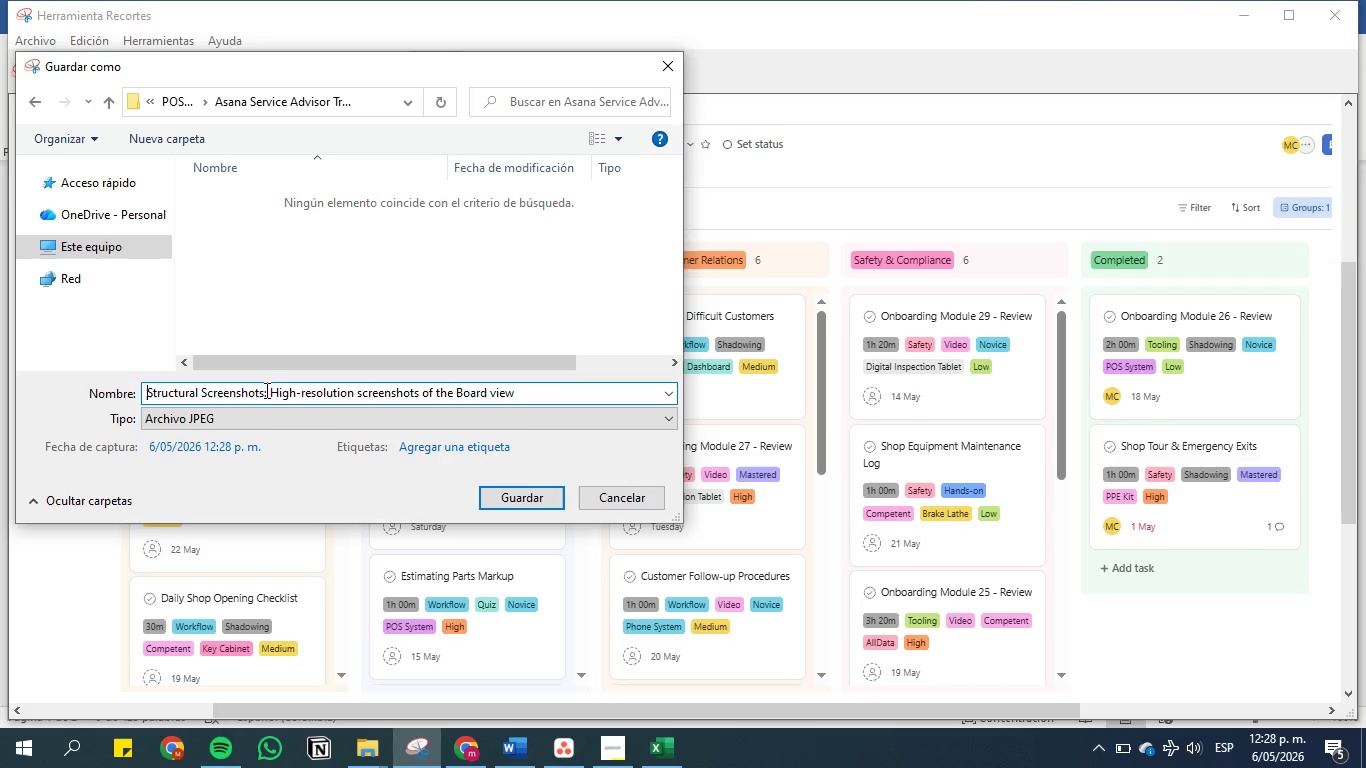 
double_click([269, 394])
 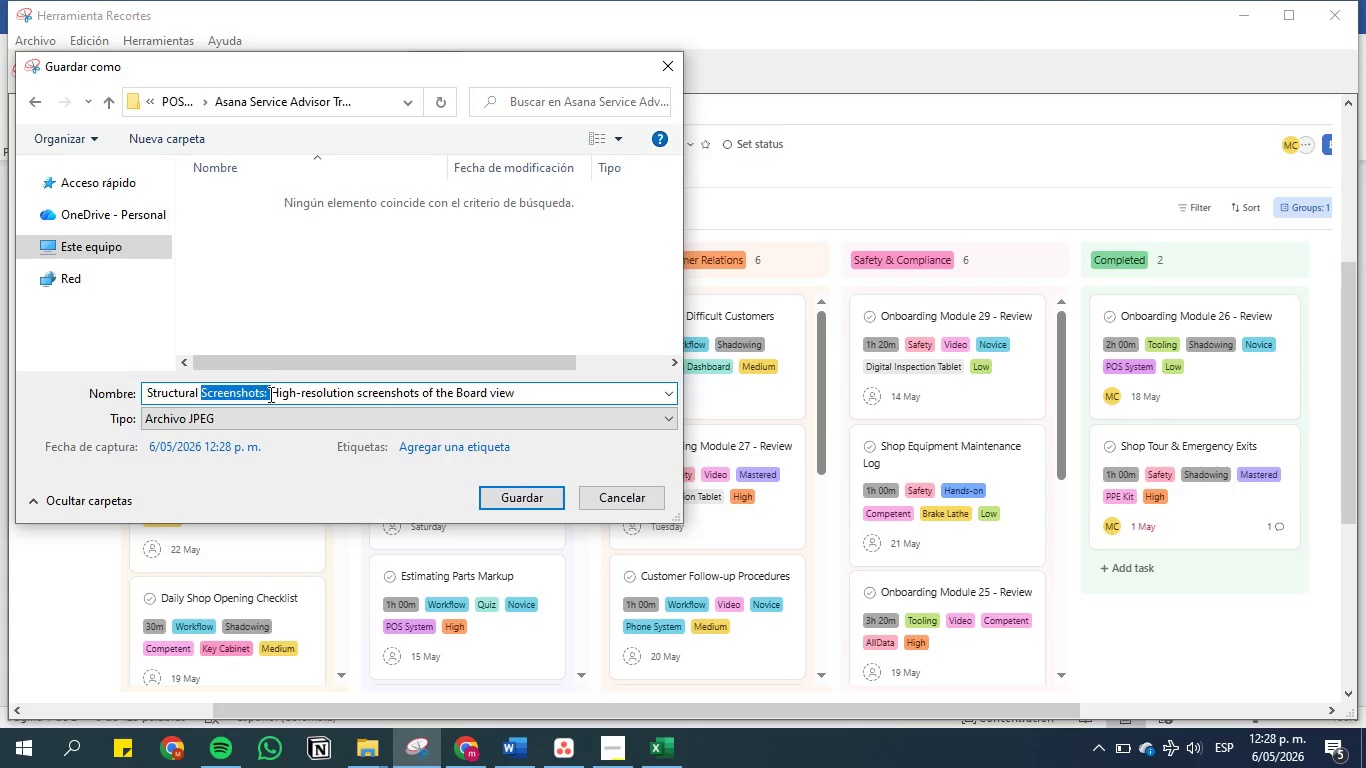 
left_click([269, 394])
 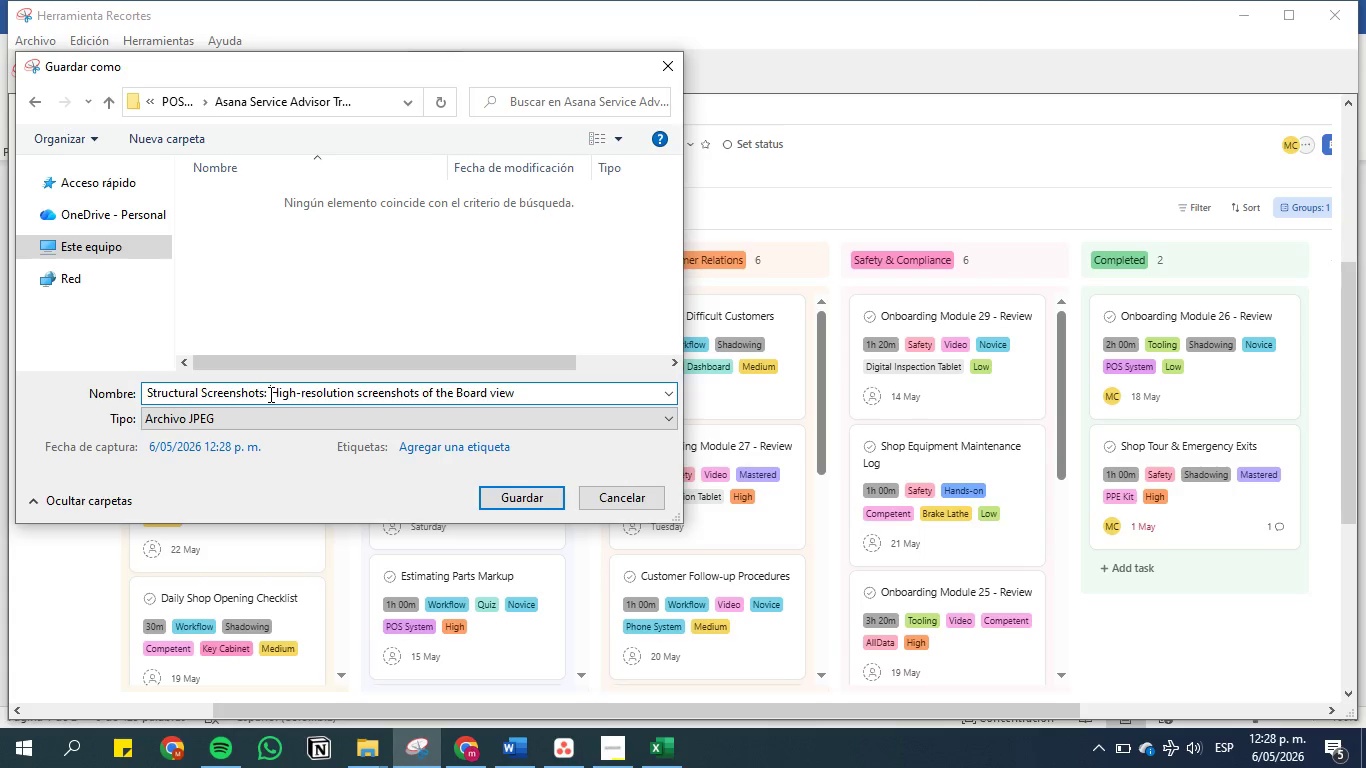 
key(Backspace)
 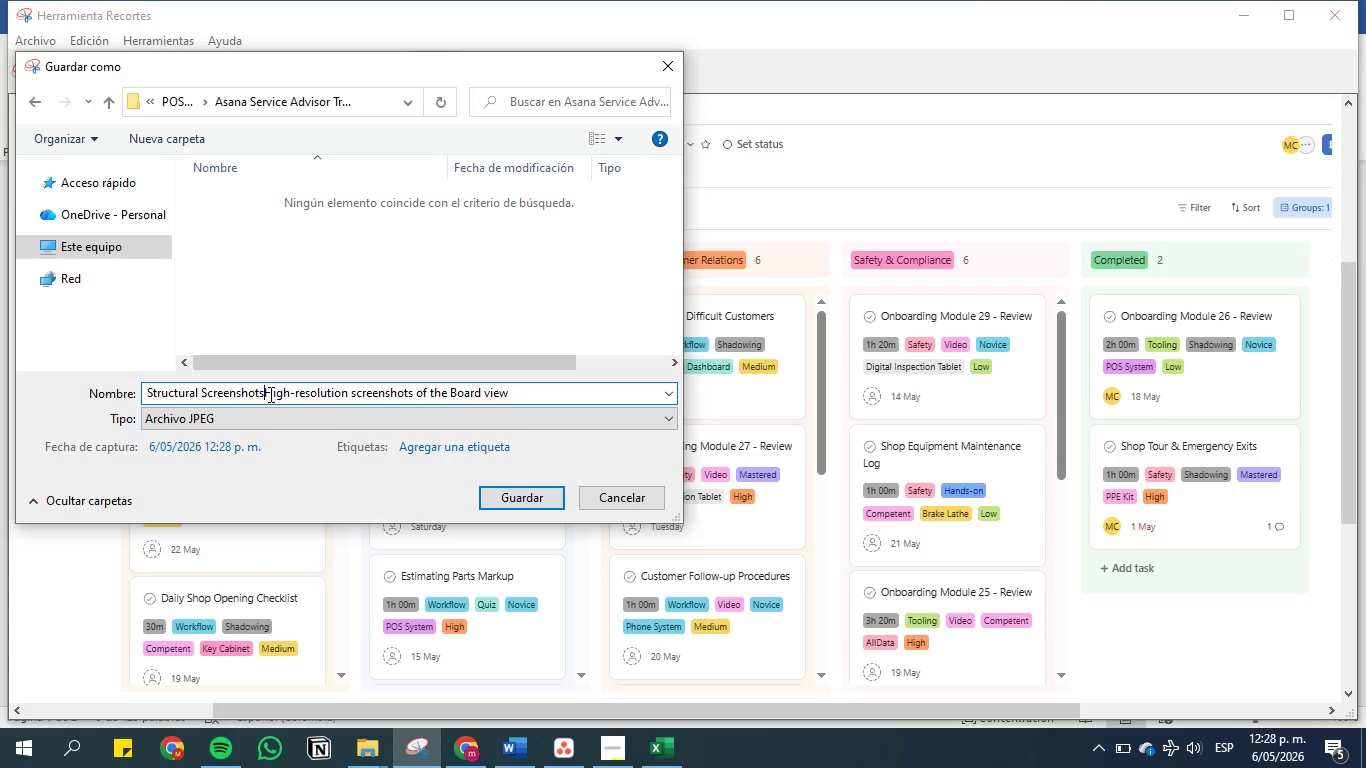 
key(Backspace)
 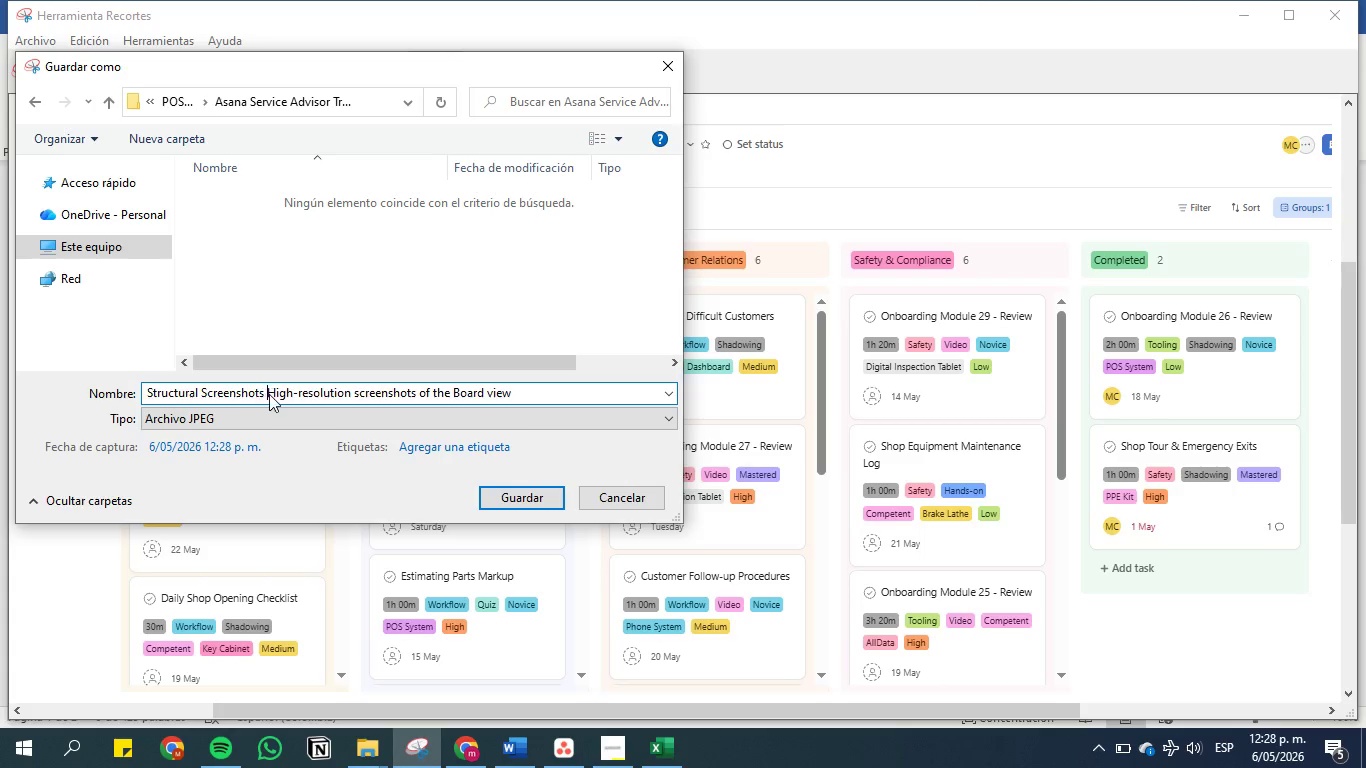 
key(Space)
 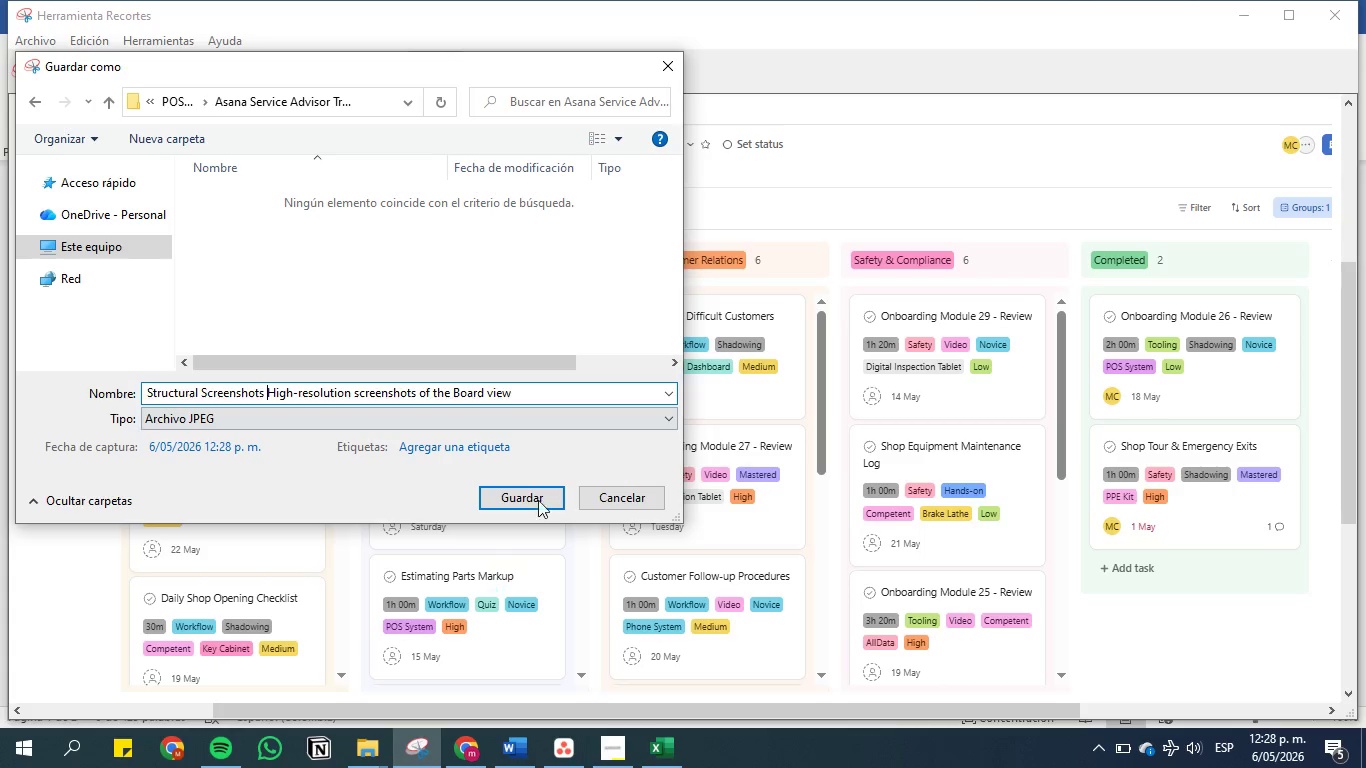 
left_click([527, 495])
 